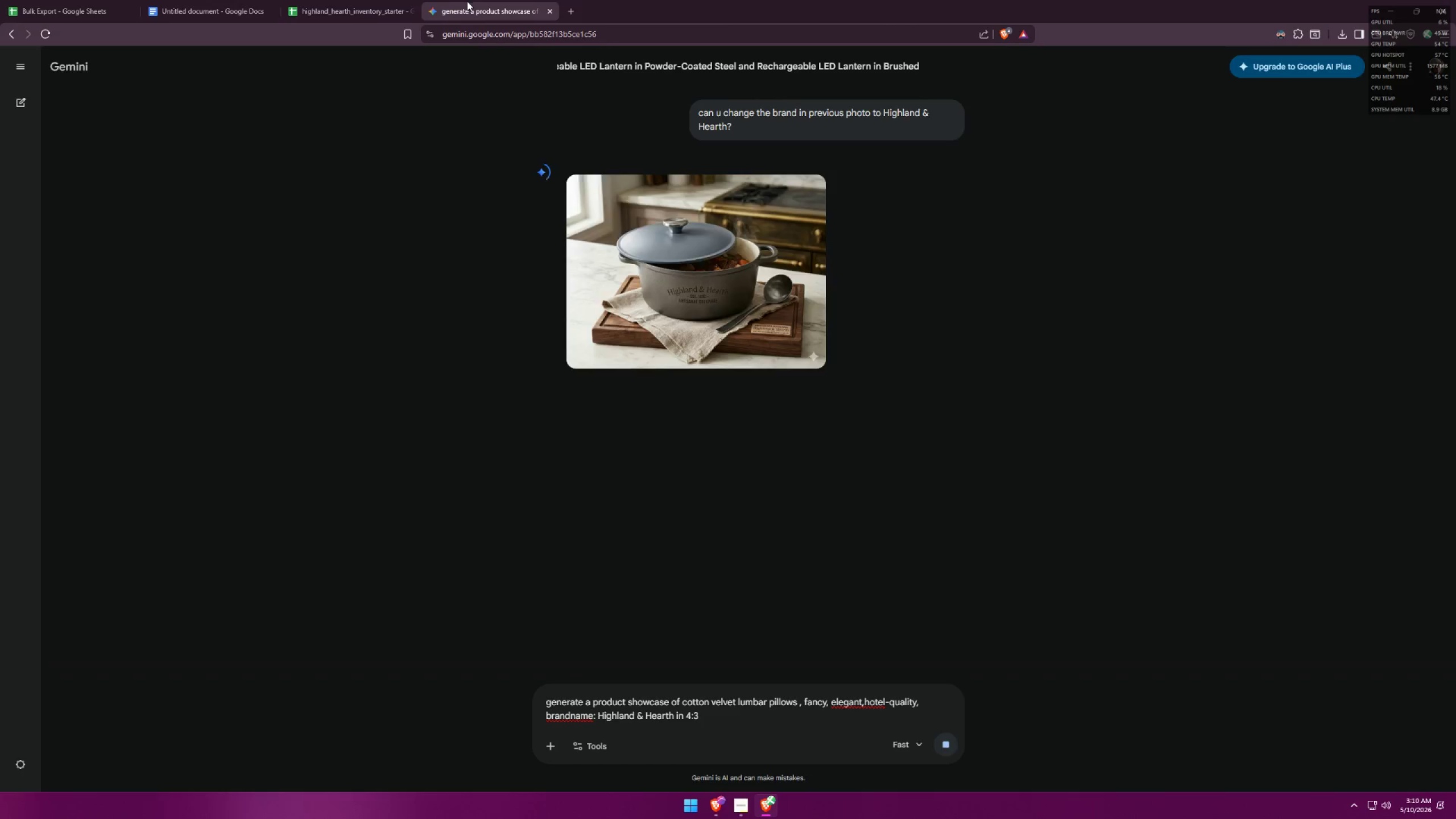 
wait(10.28)
 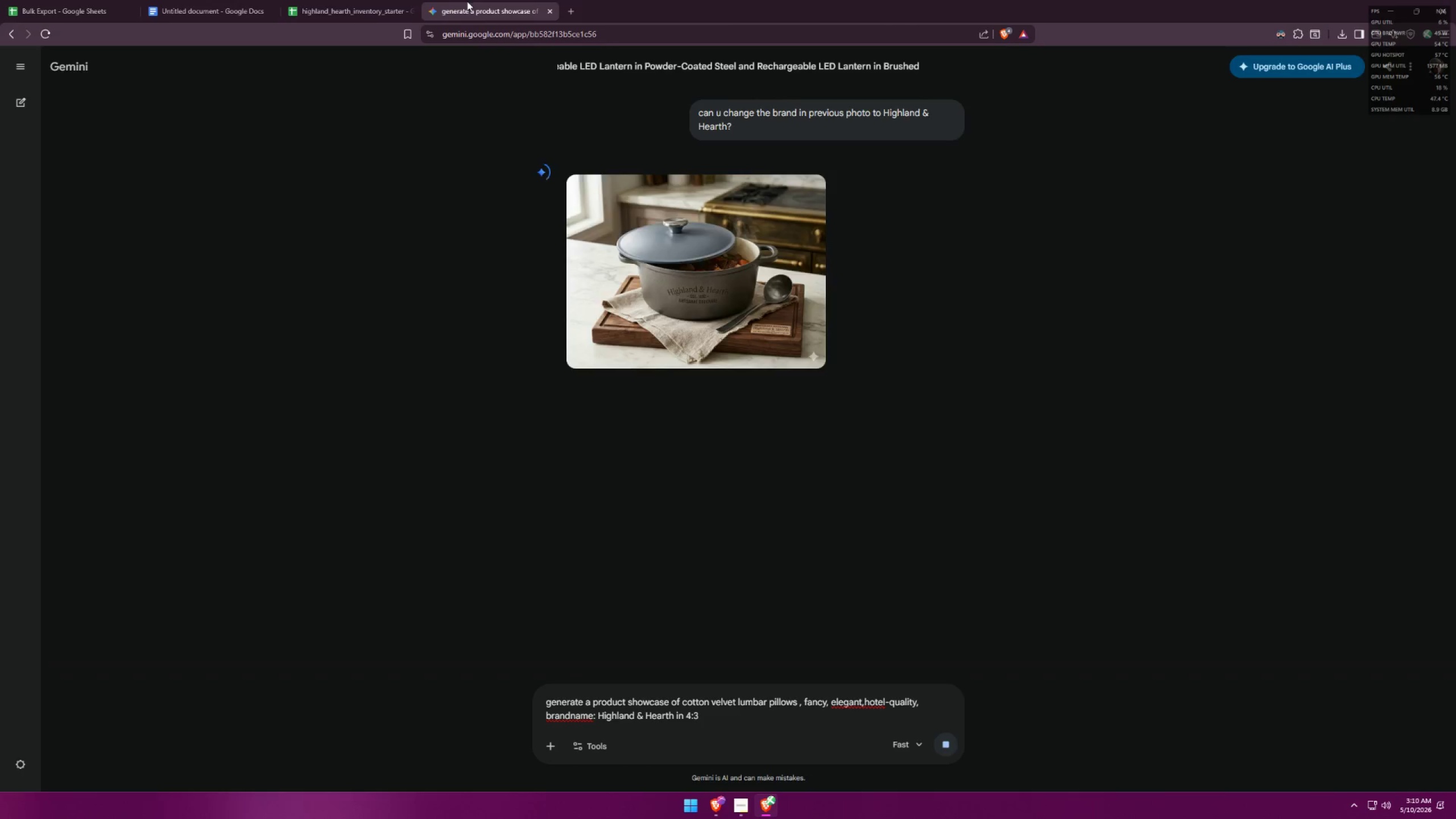 
type(ddutch oven)
 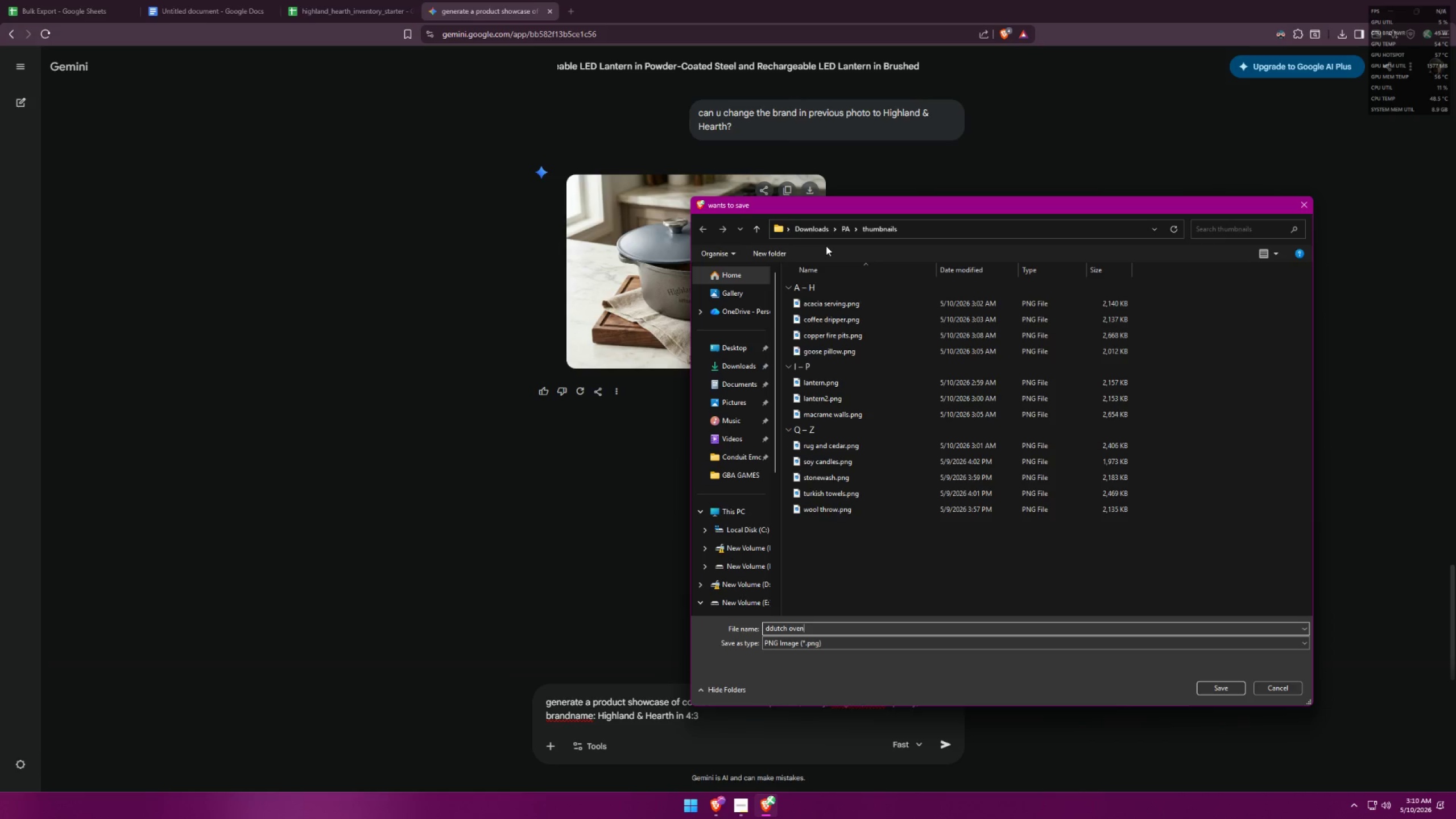 
key(Enter)
 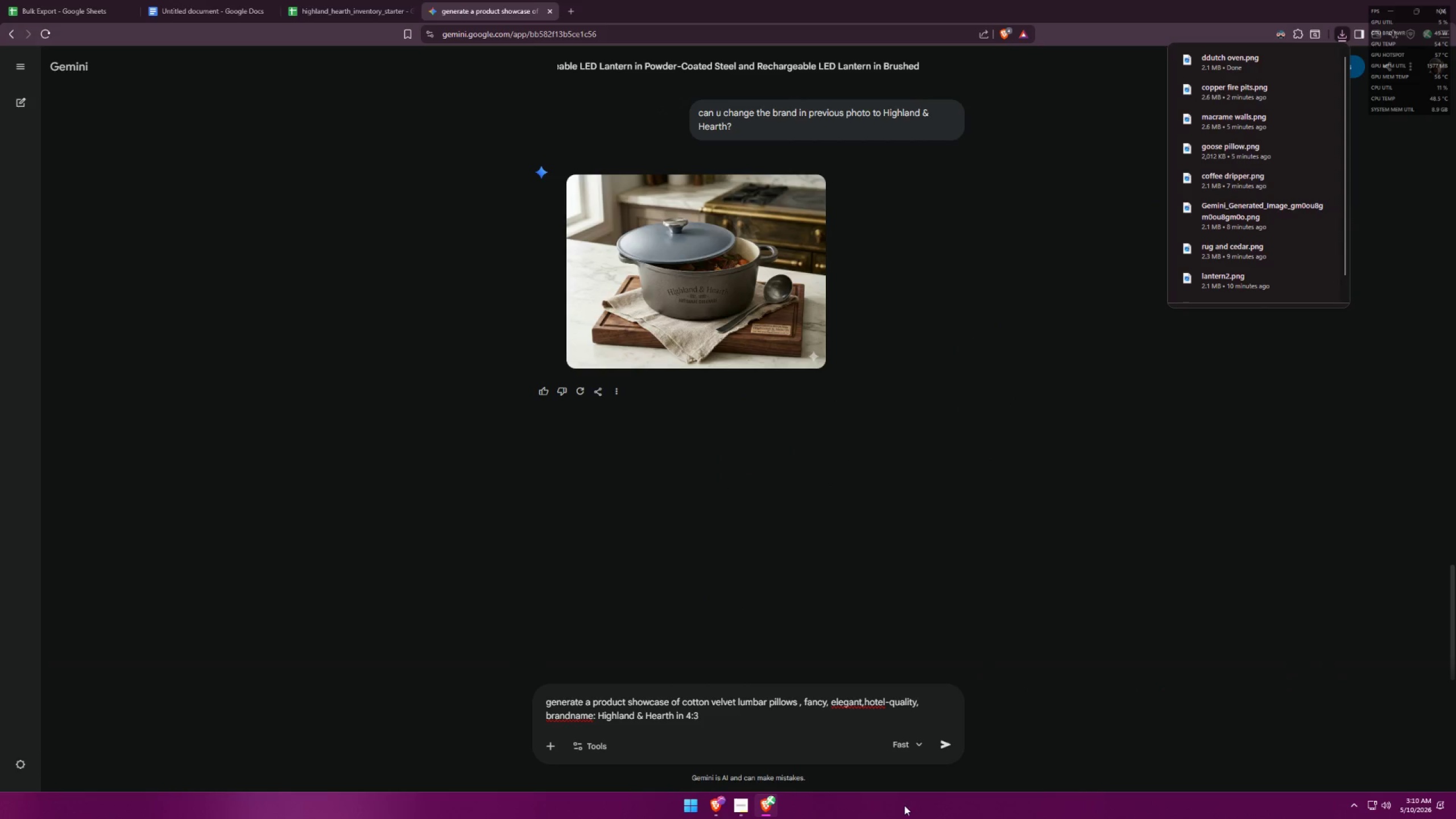 
left_click([955, 750])
 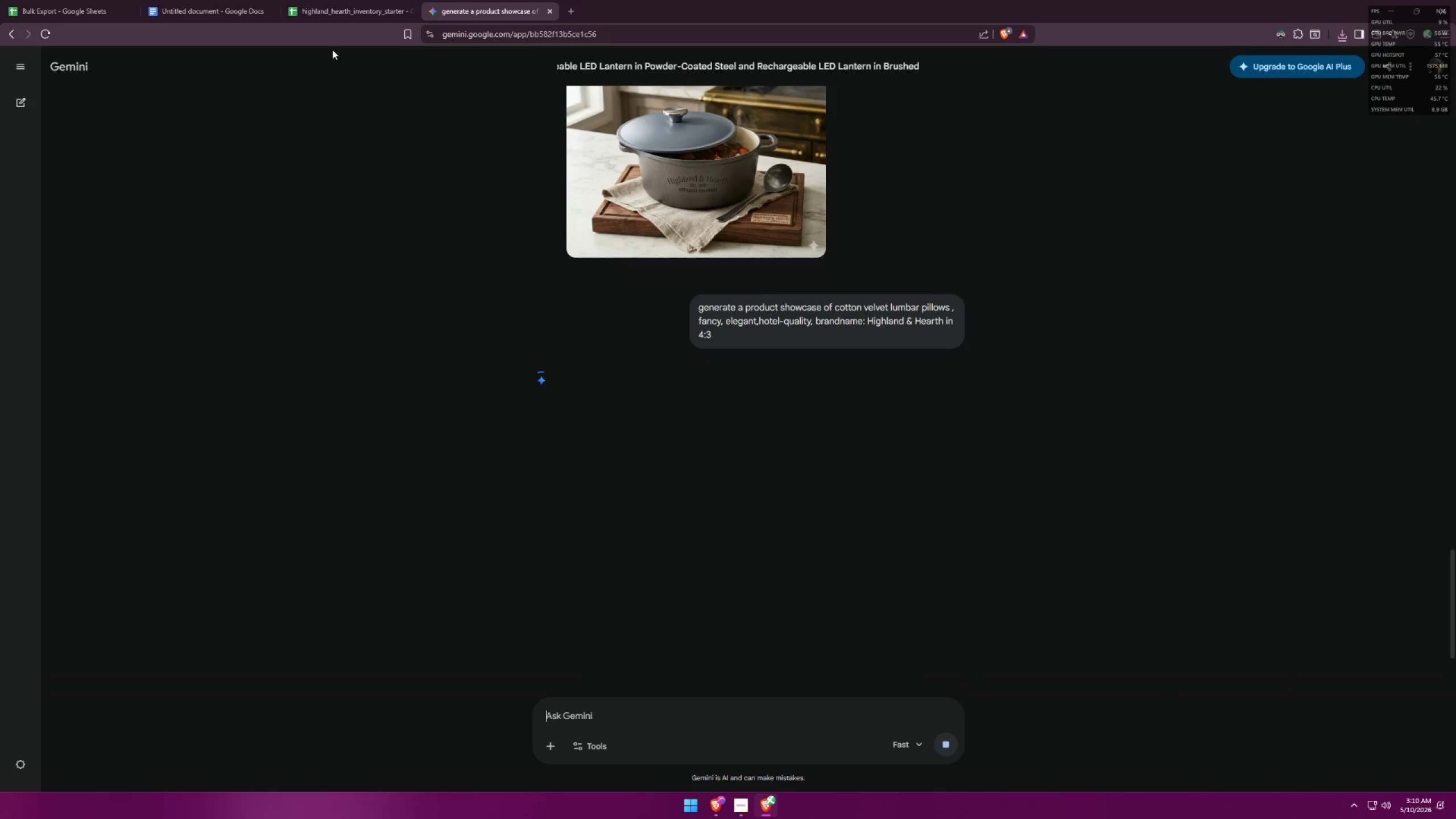 
left_click([315, 0])
 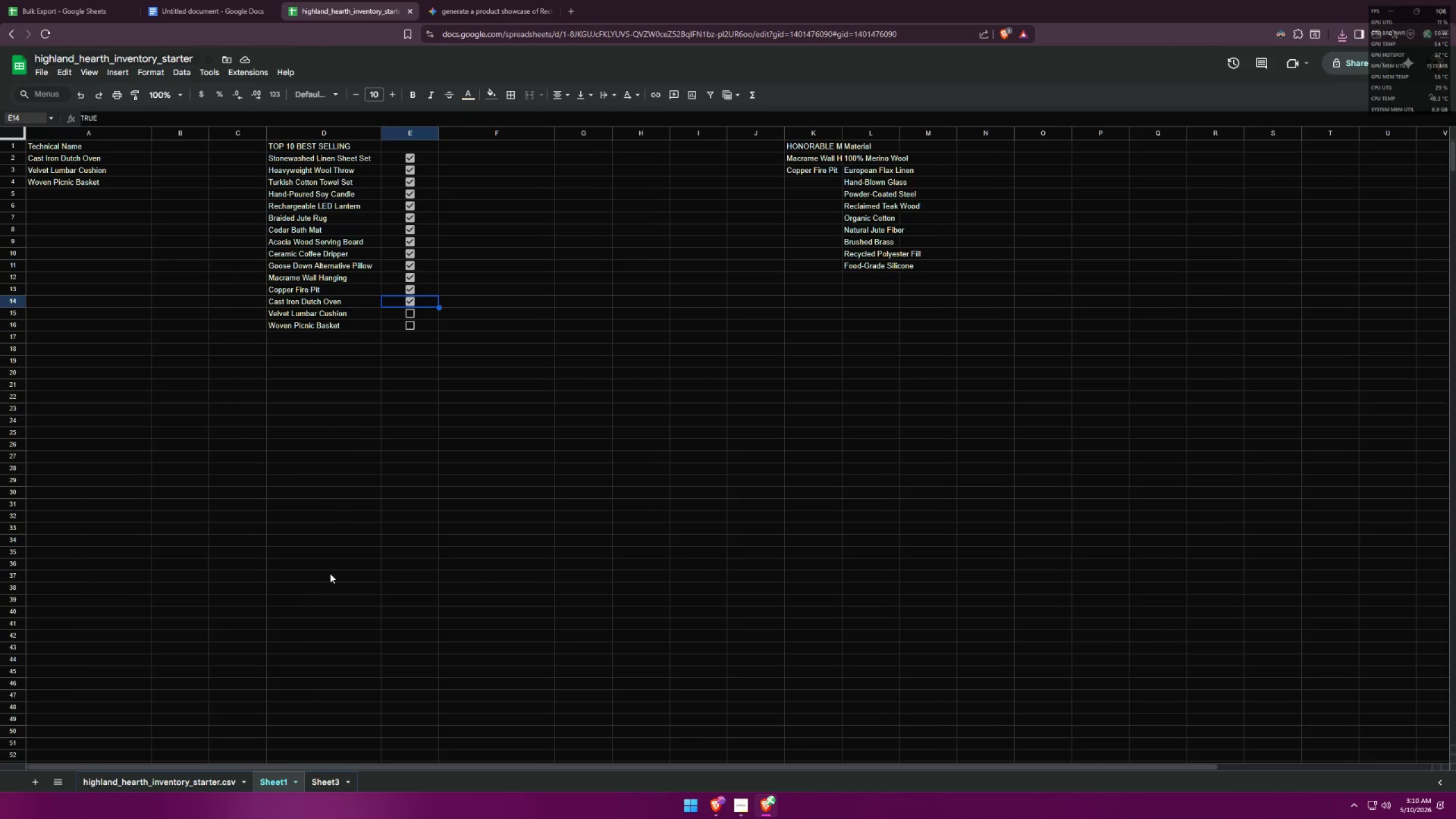 
left_click([407, 319])
 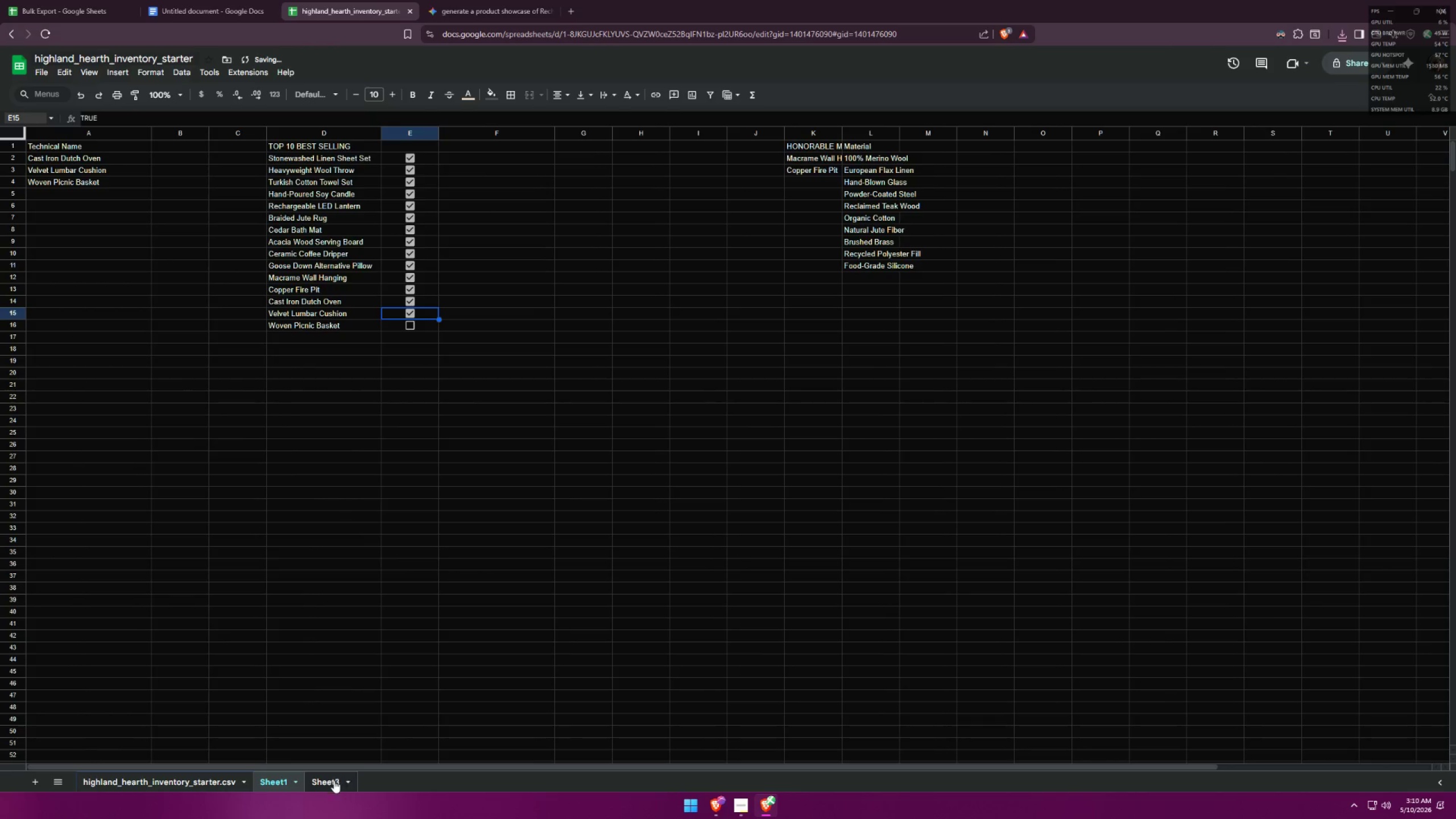 
double_click([518, 0])
 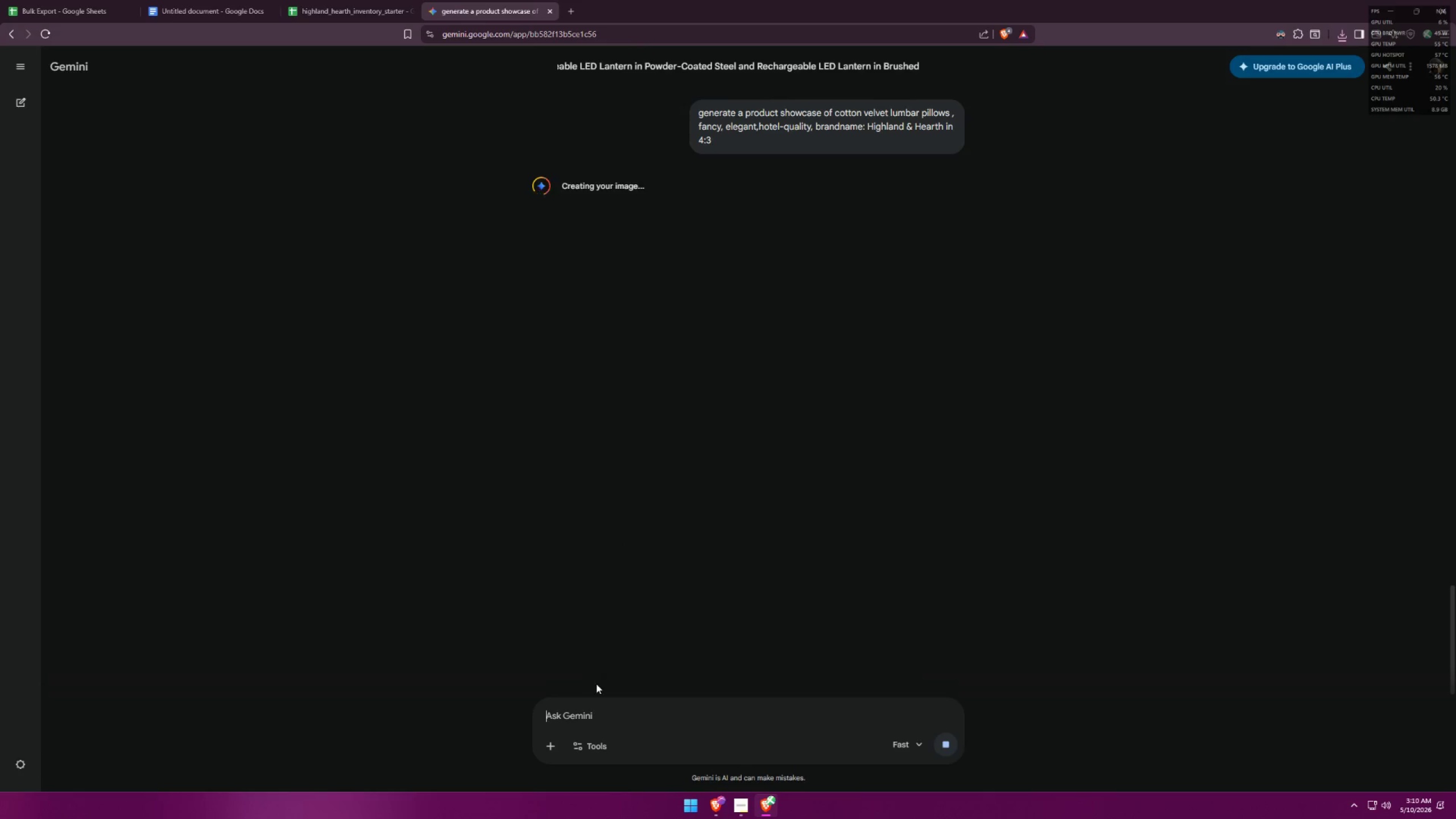 
left_click([592, 719])
 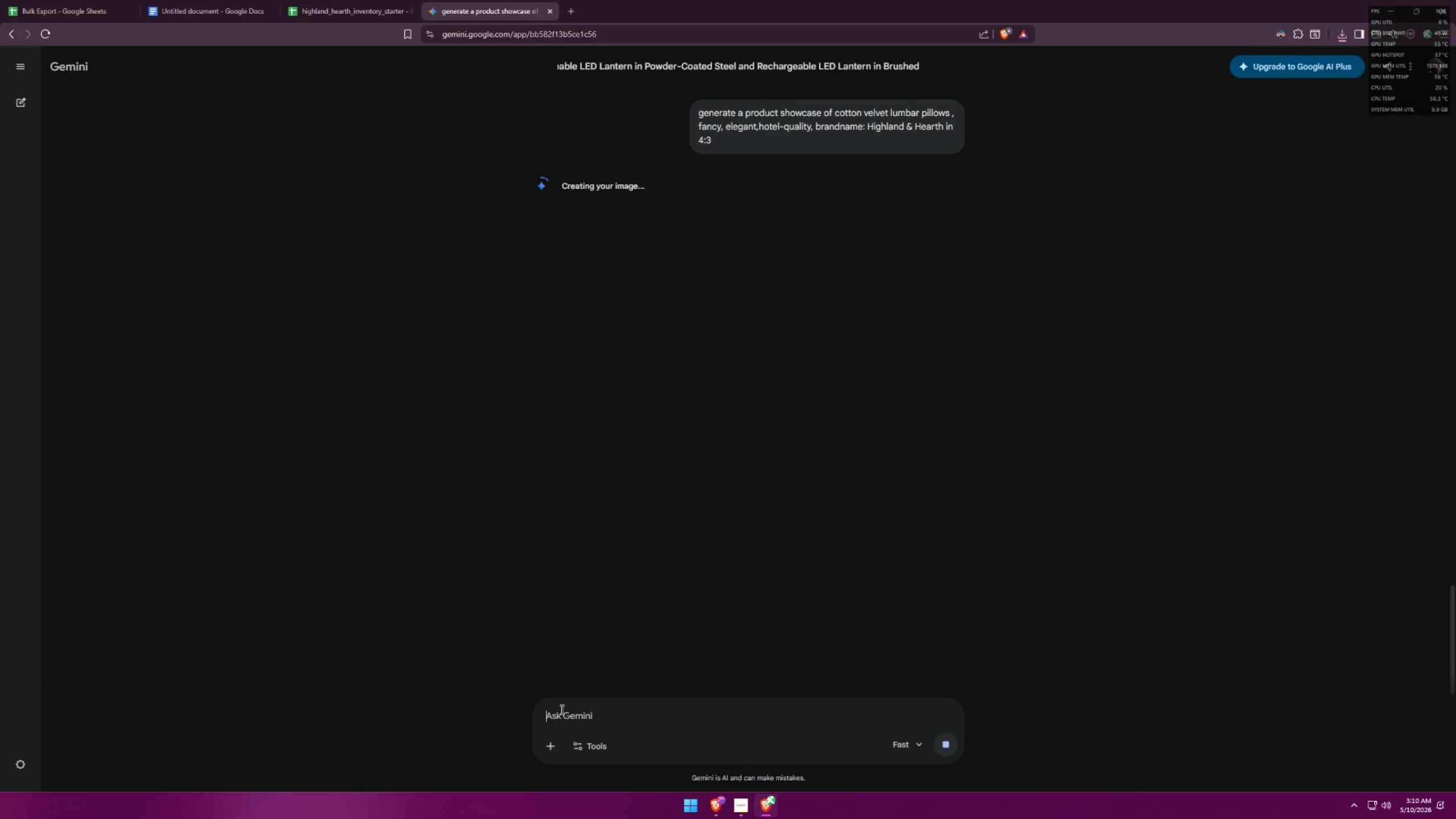 
type(oven picnic bac)
key(Backspace)
type(sket)
 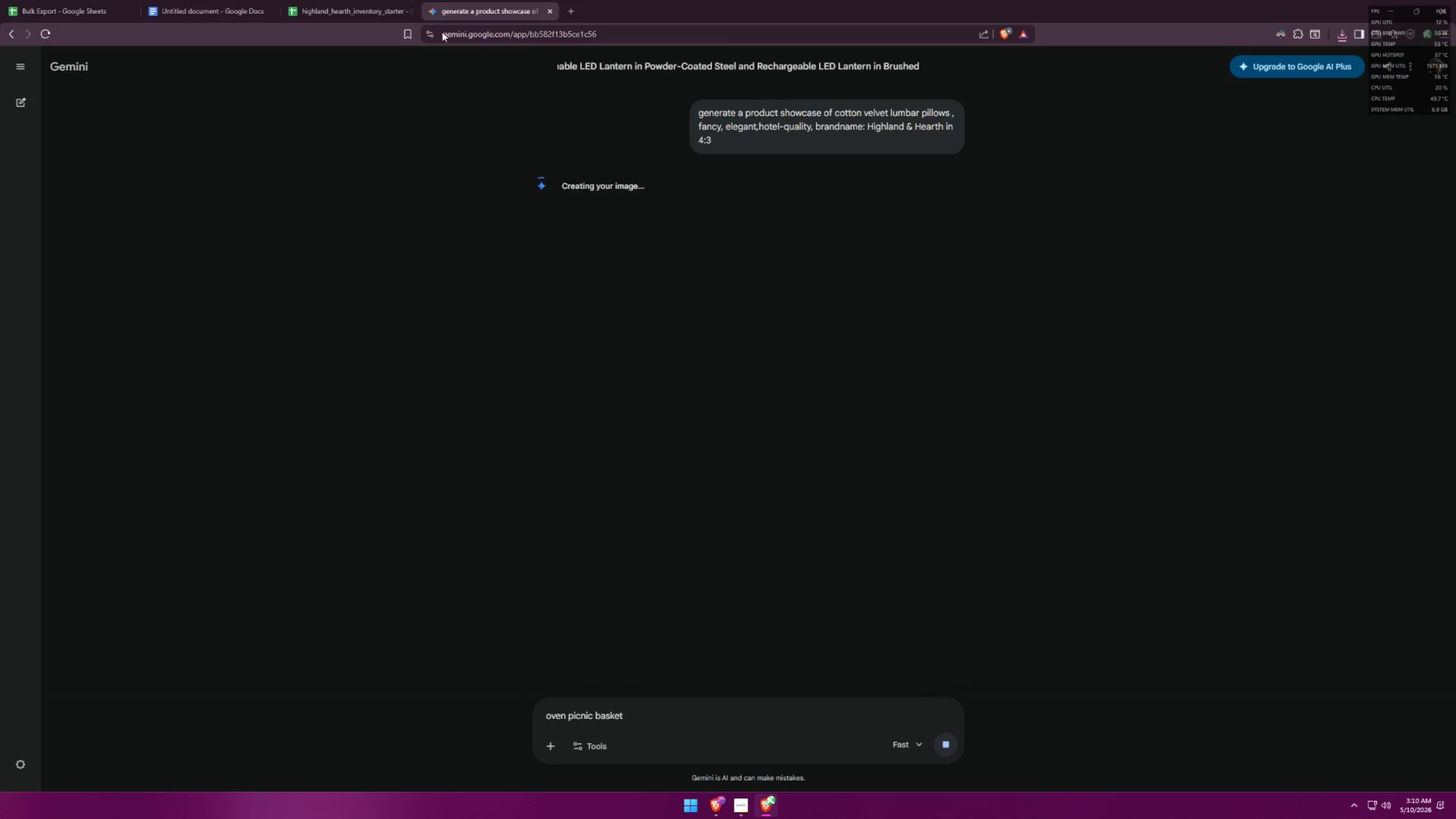 
mouse_move([362, 12])
 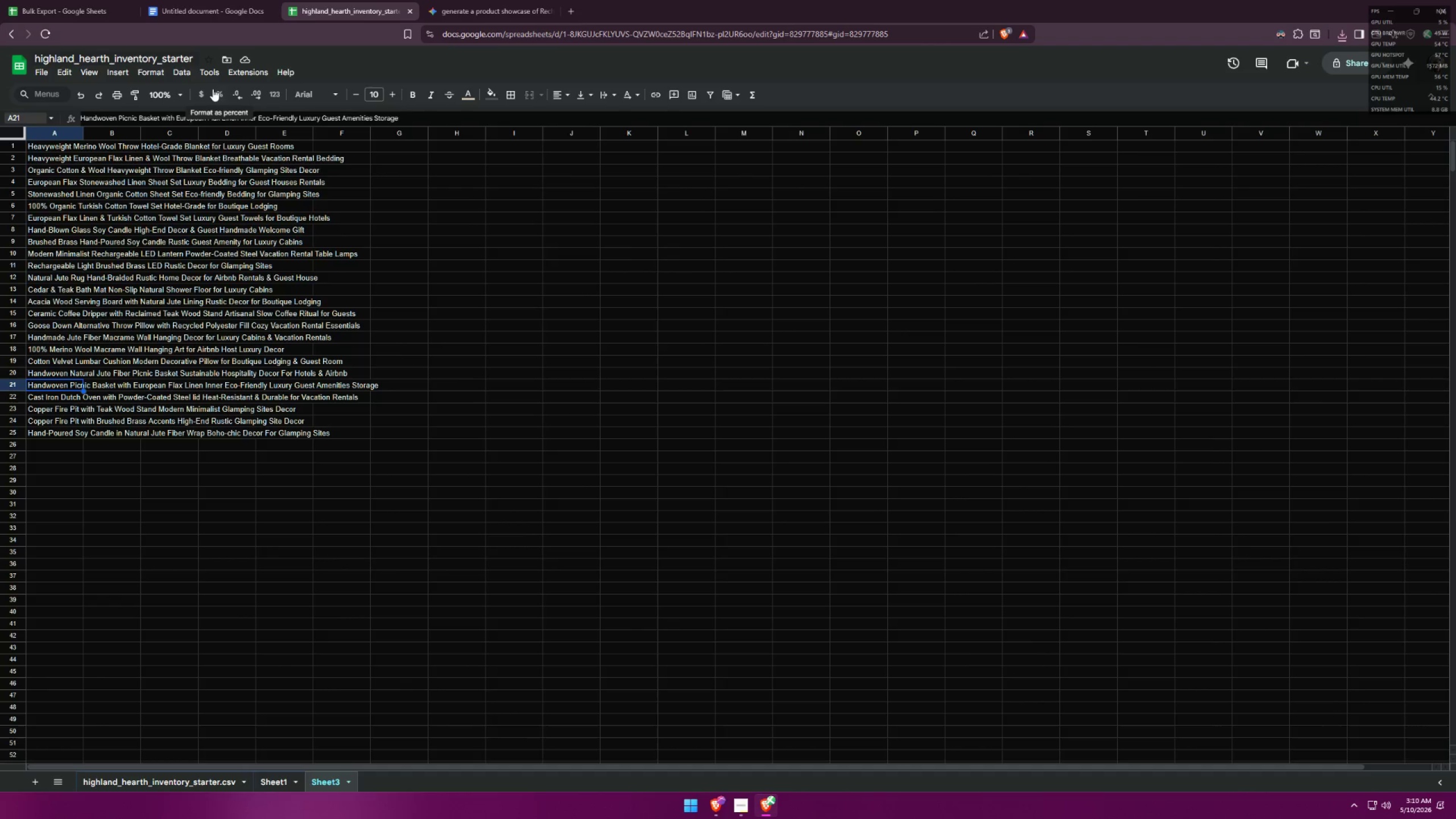 
left_click([505, 0])
 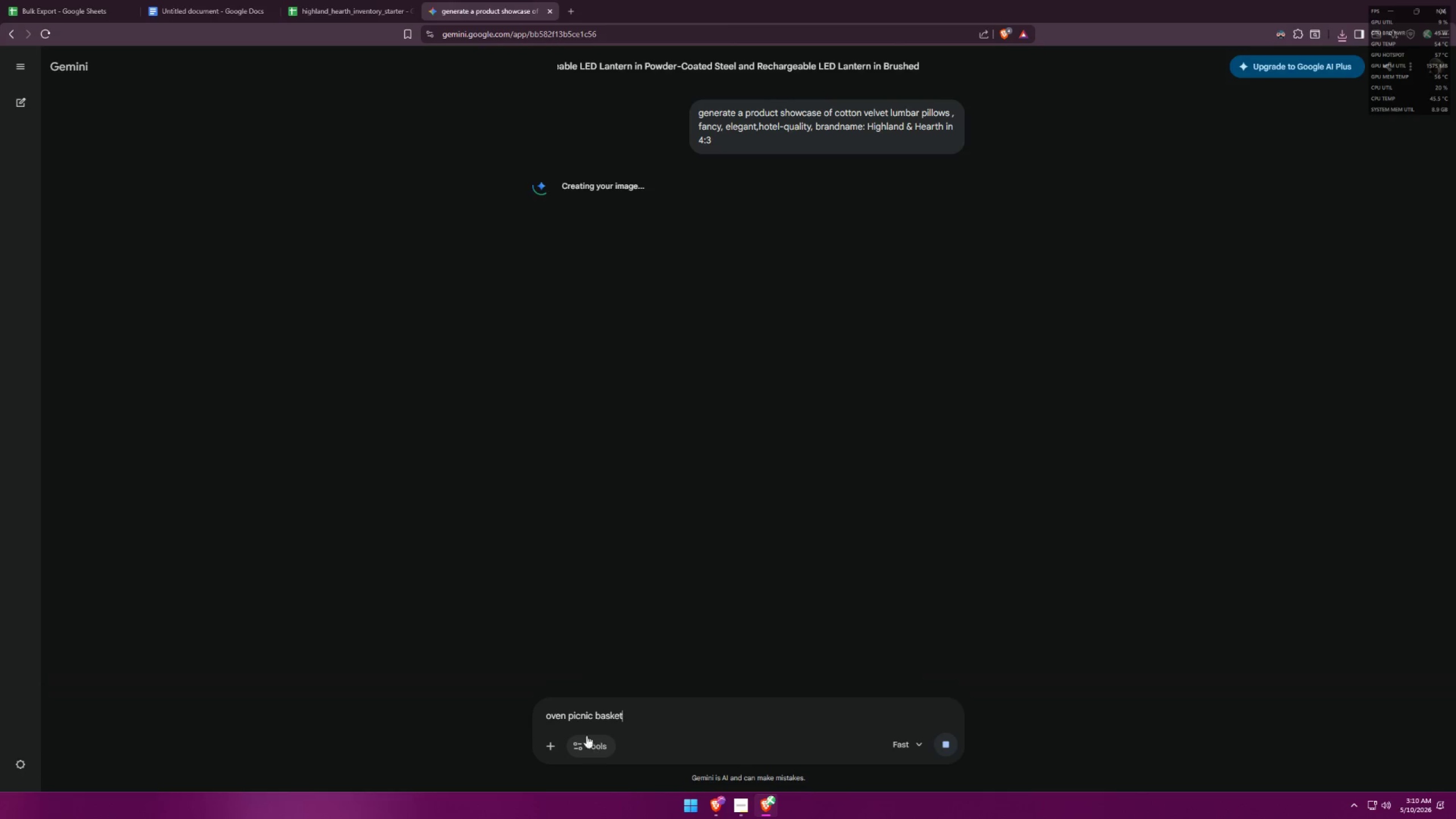 
left_click([542, 717])
 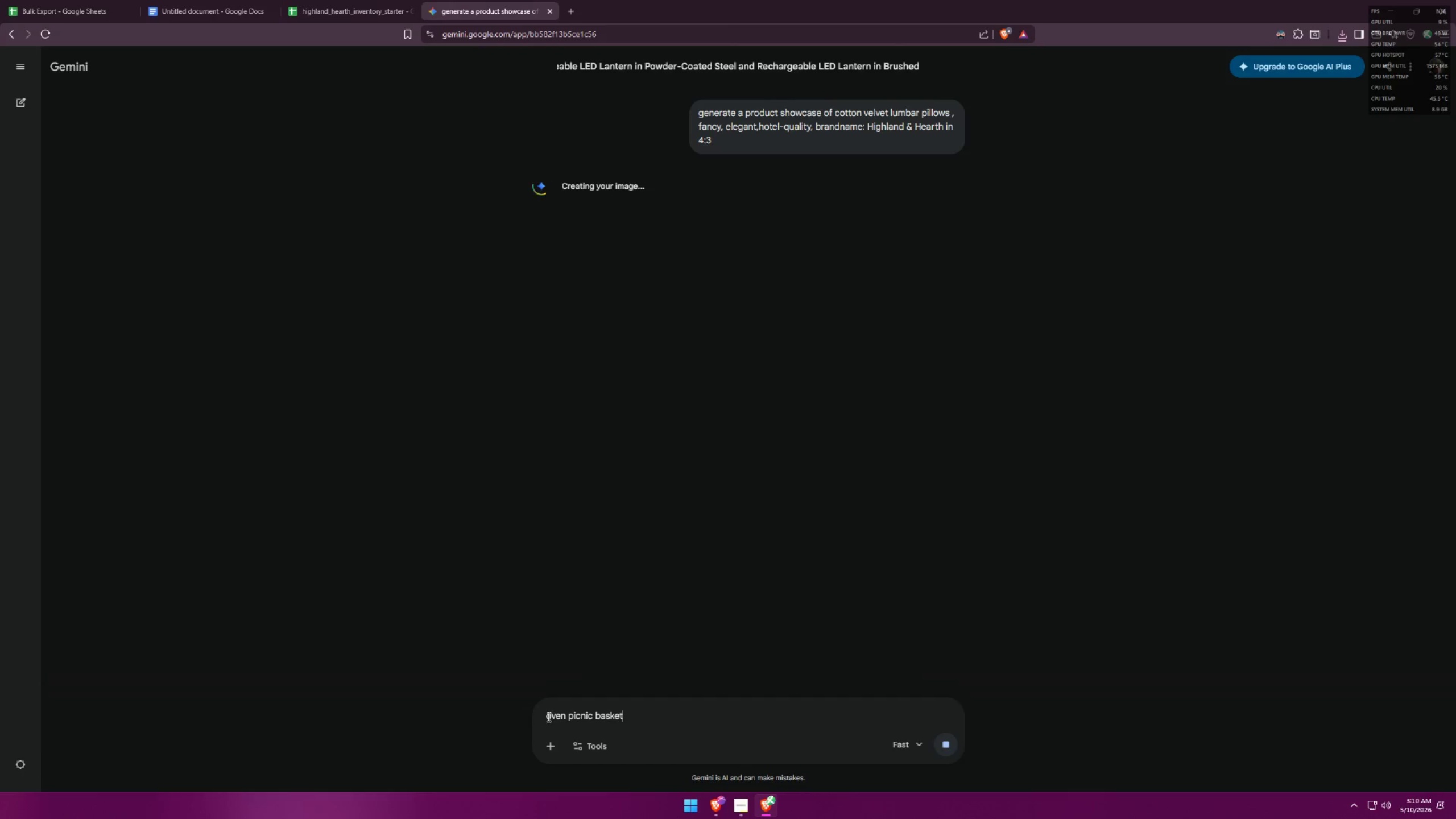 
left_click([548, 720])
 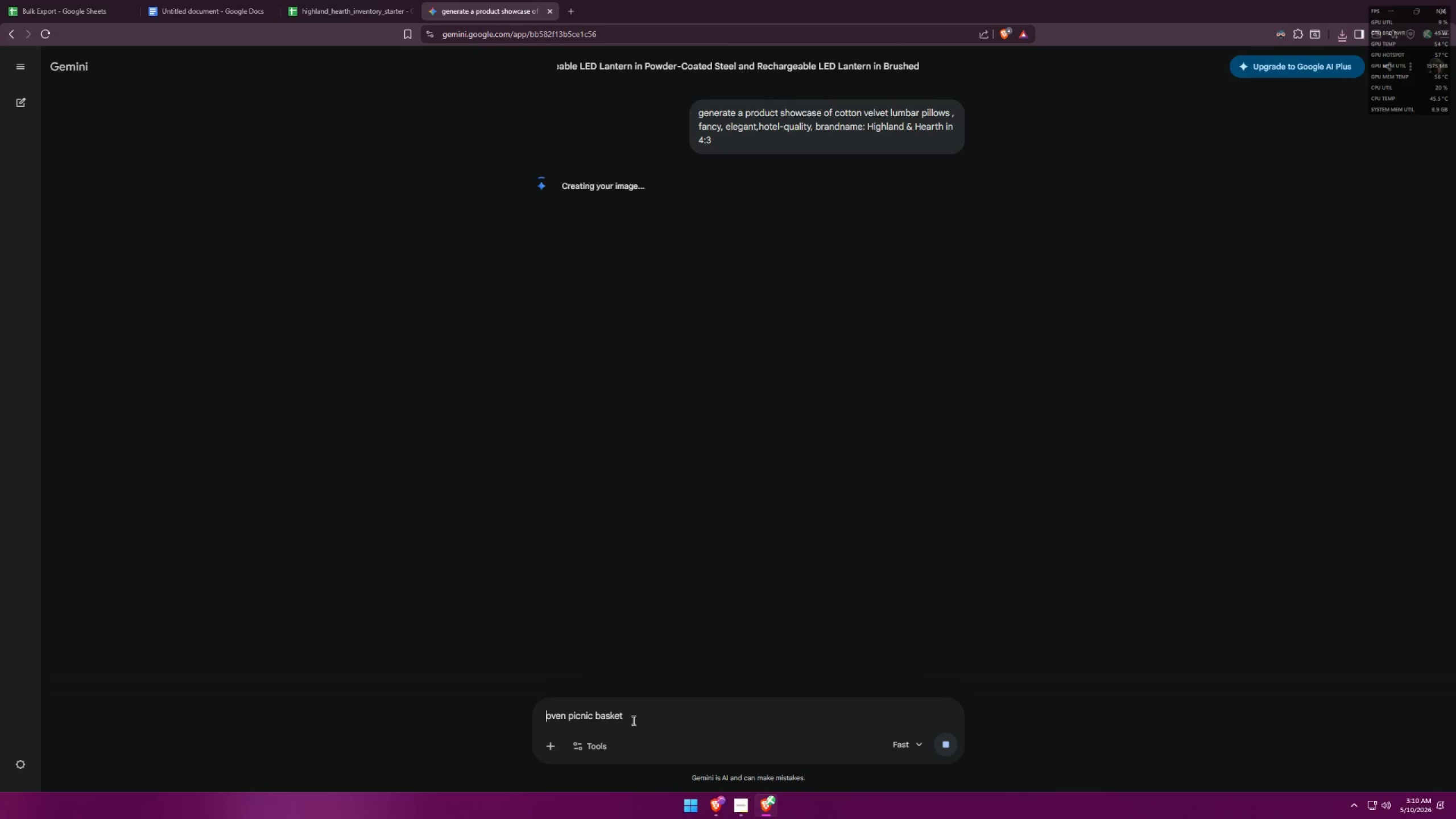 
key(W)
 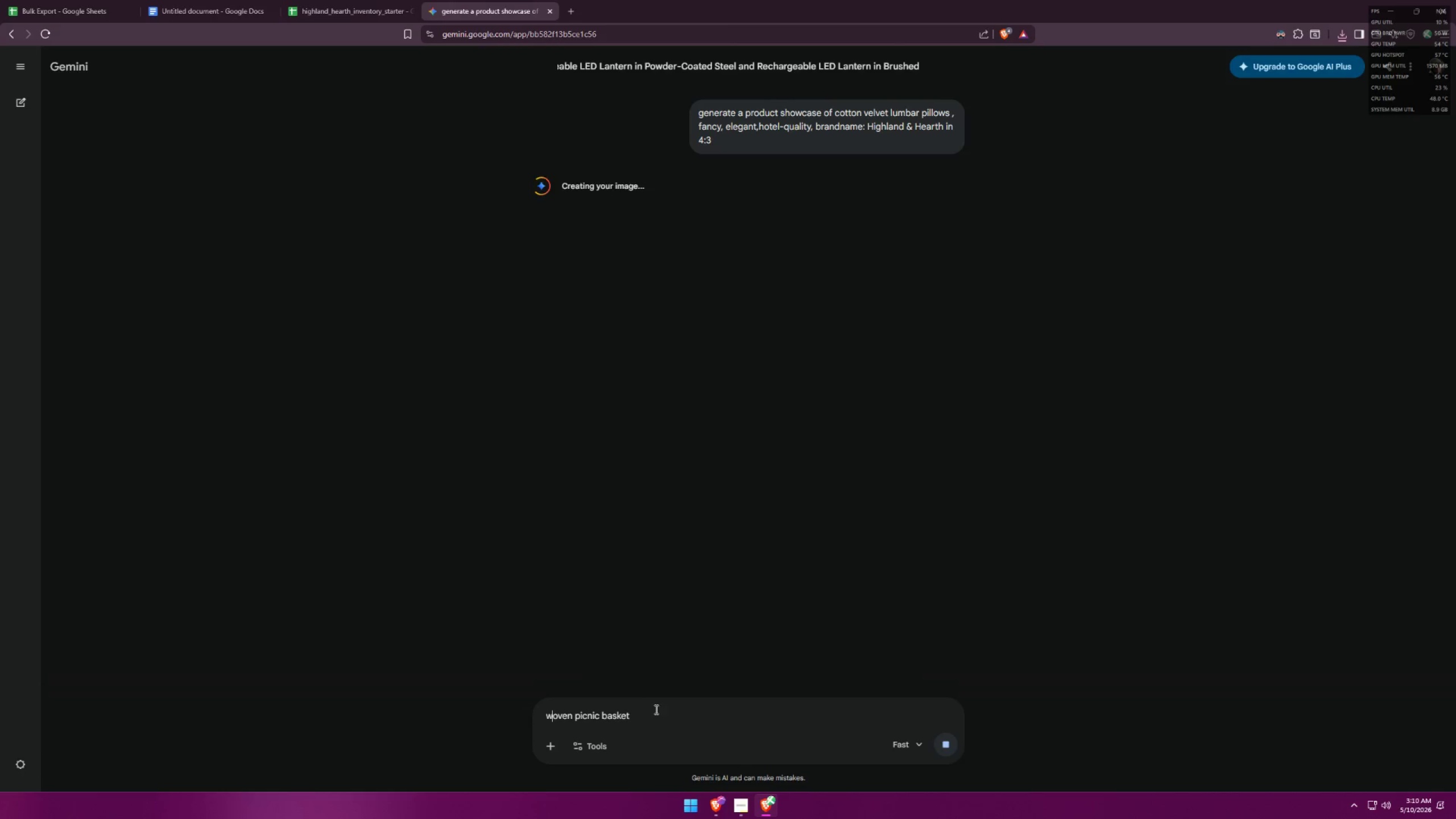 
left_click([647, 713])
 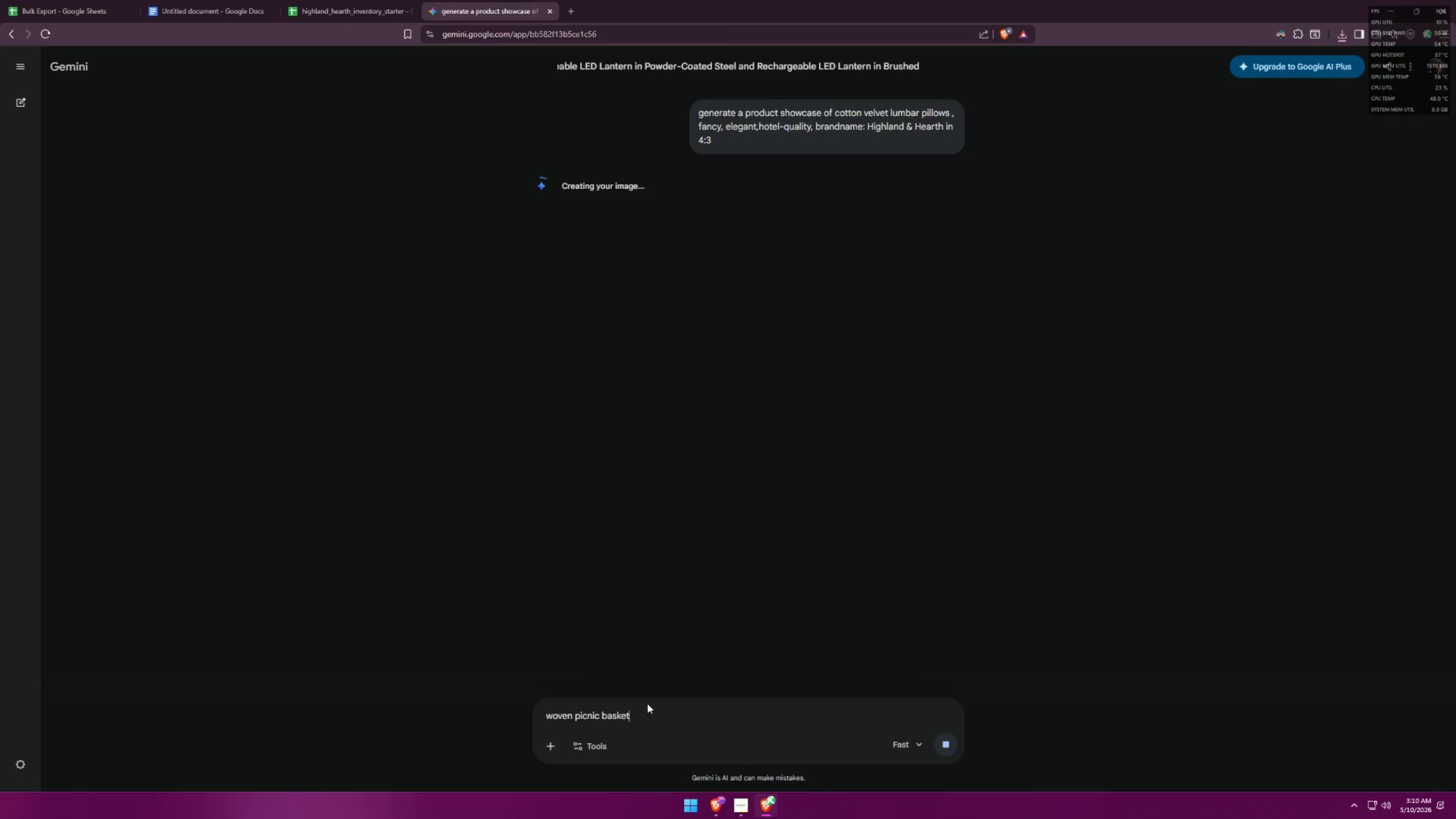 
type( in jute fiber, )
key(Backspace)
key(Backspace)
key(Backspace)
 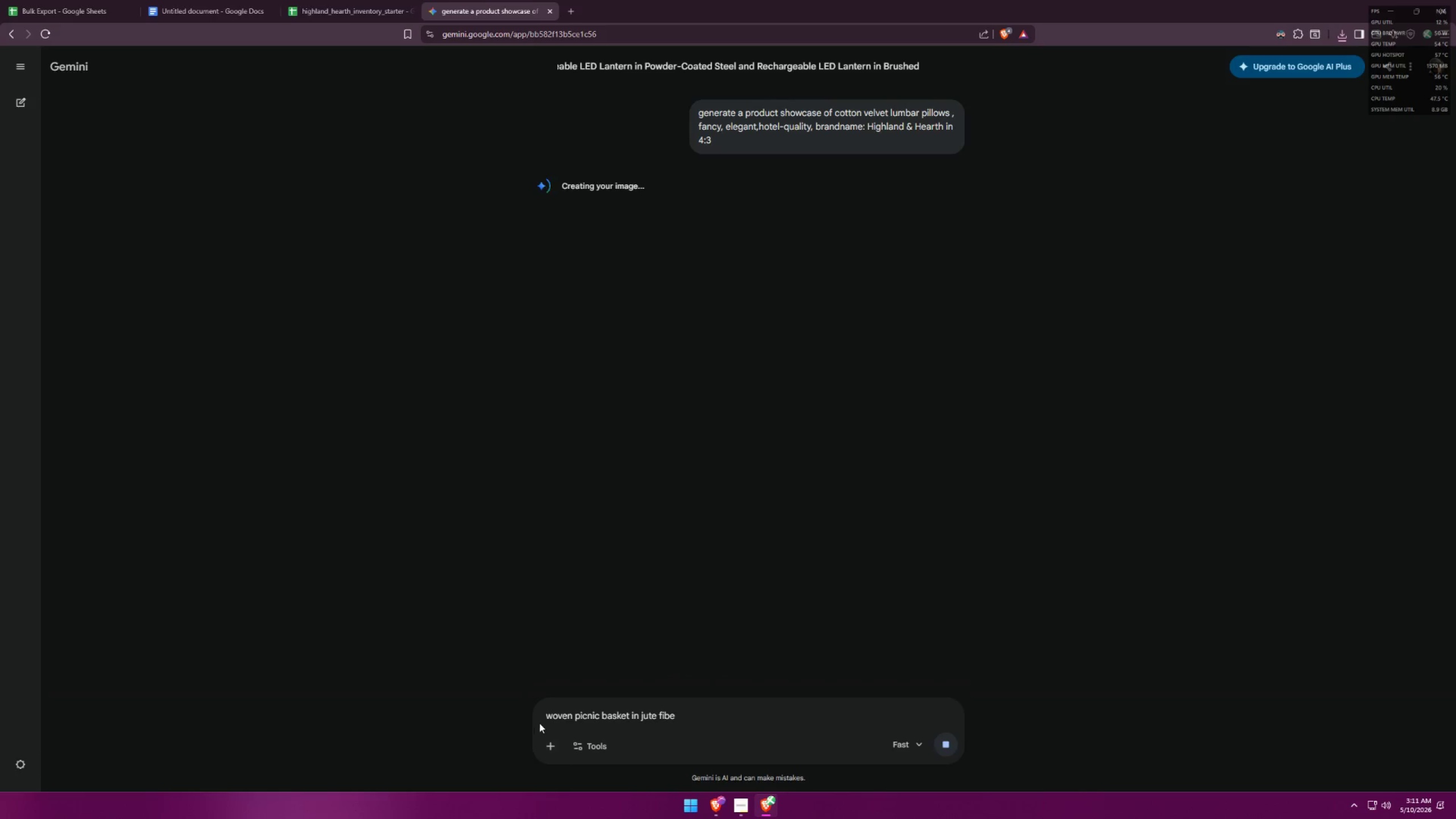 
double_click([544, 716])
 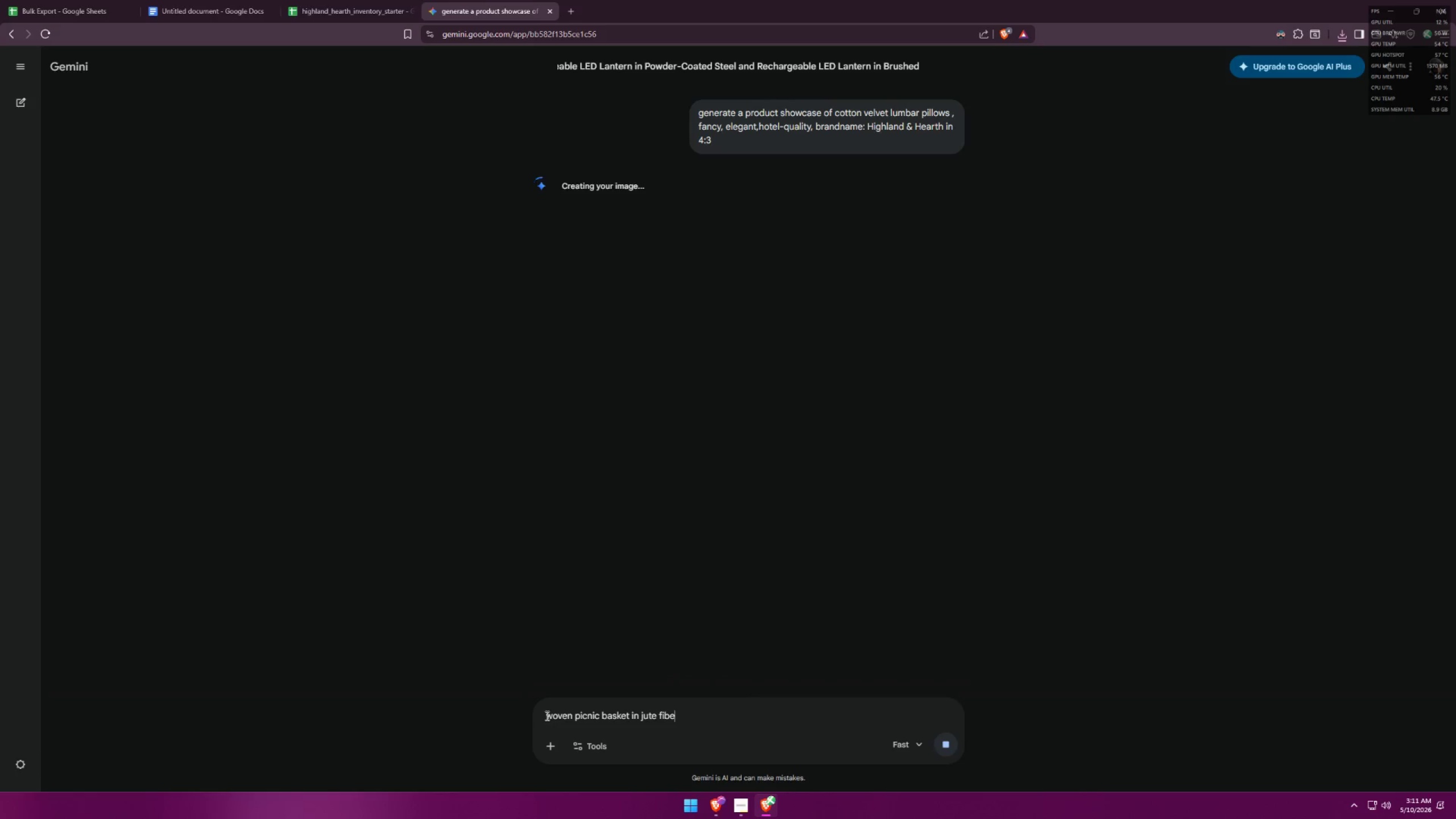 
triple_click([546, 715])
 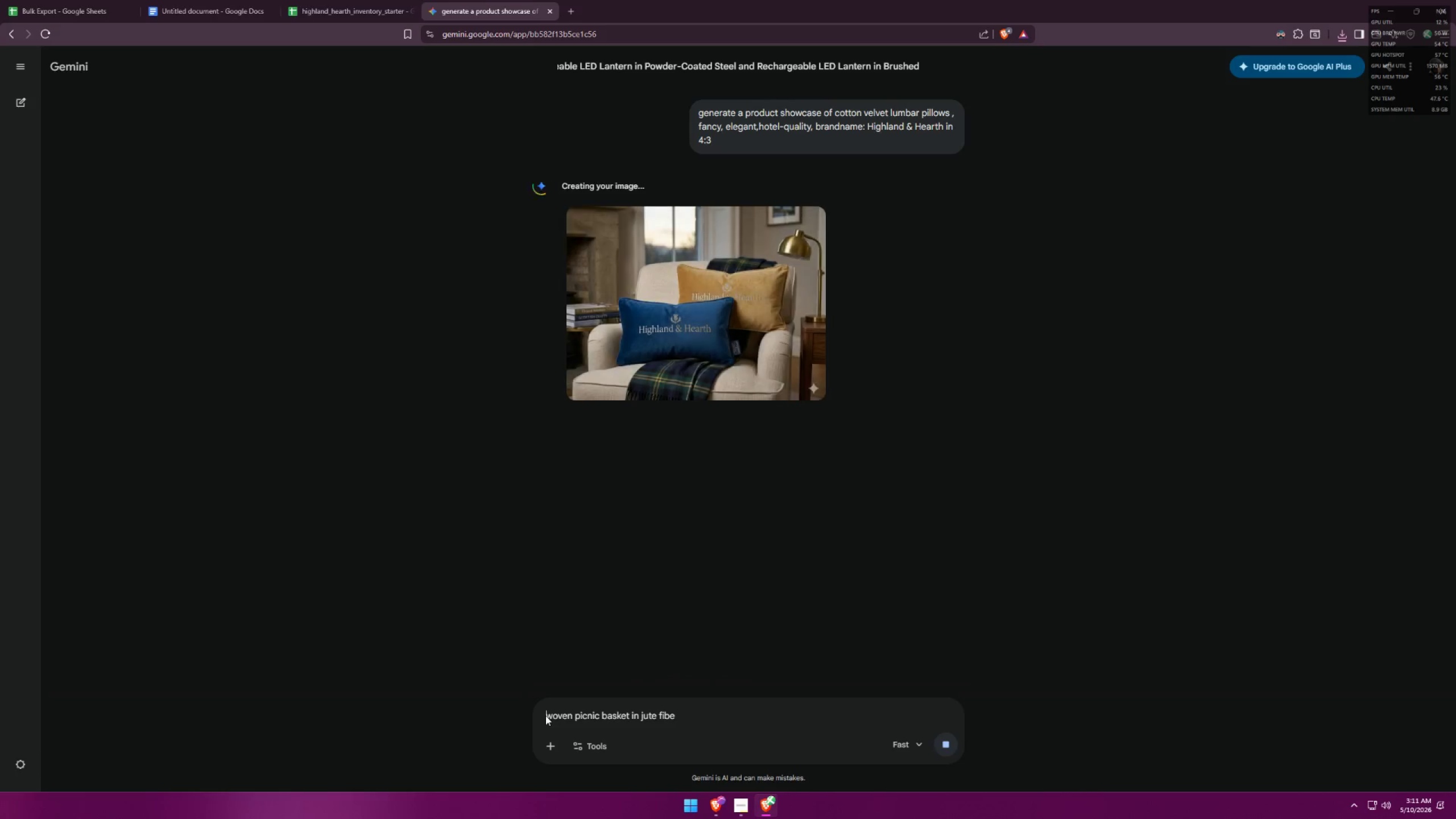 
type(hand)
 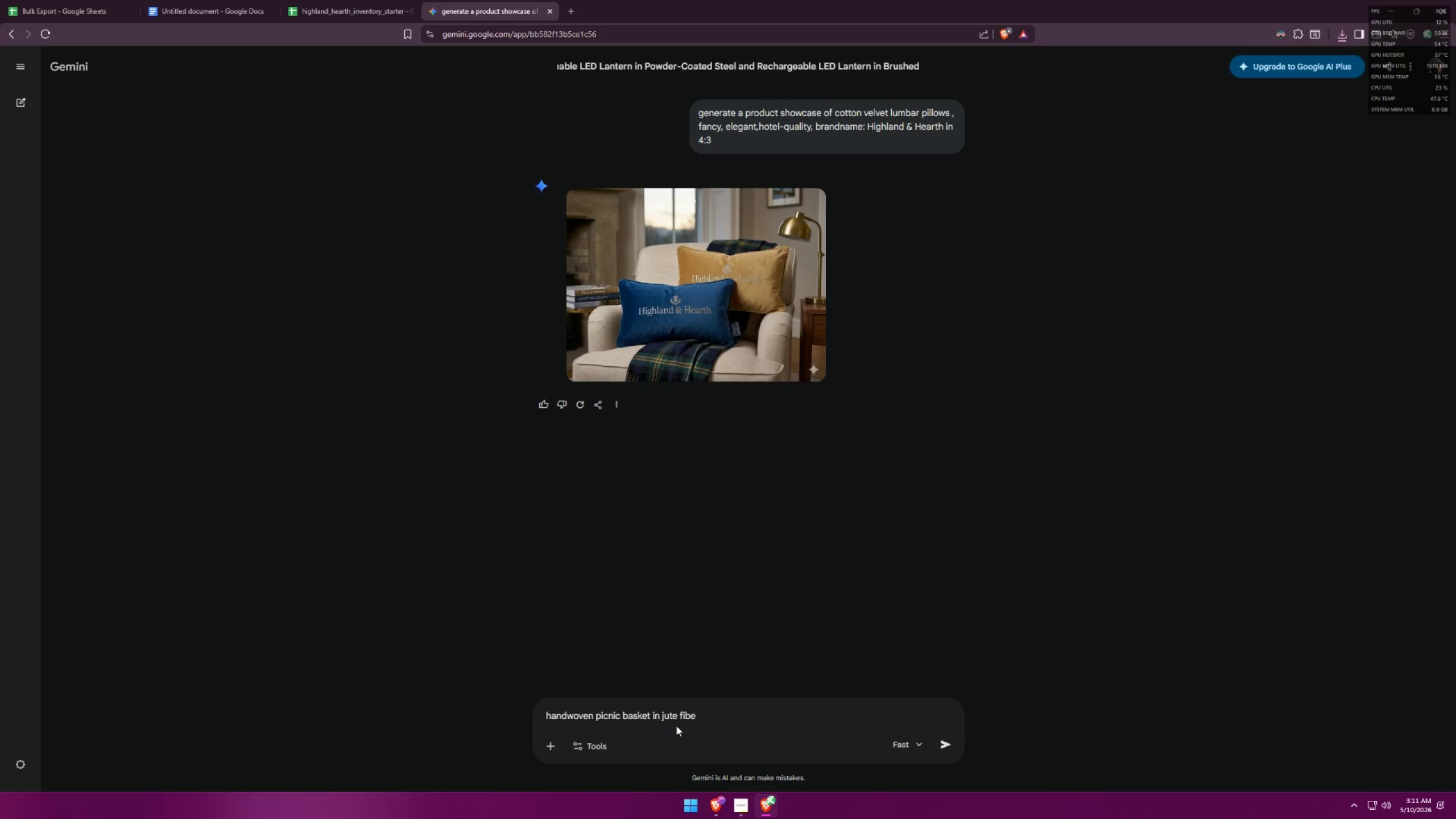 
left_click([698, 719])
 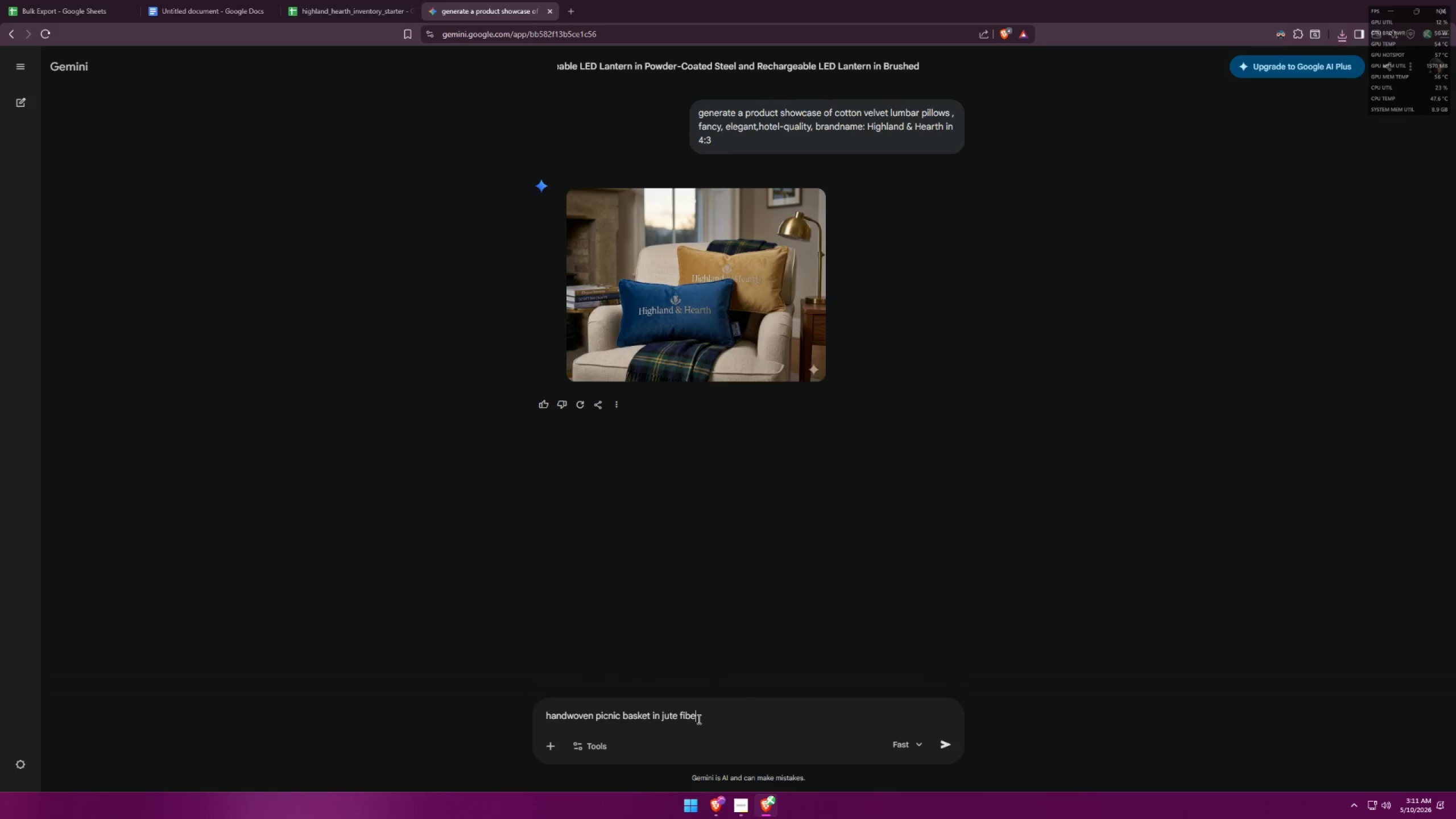 
type(r, and the other hand )
key(Backspace)
type(woven picnic basket with )
 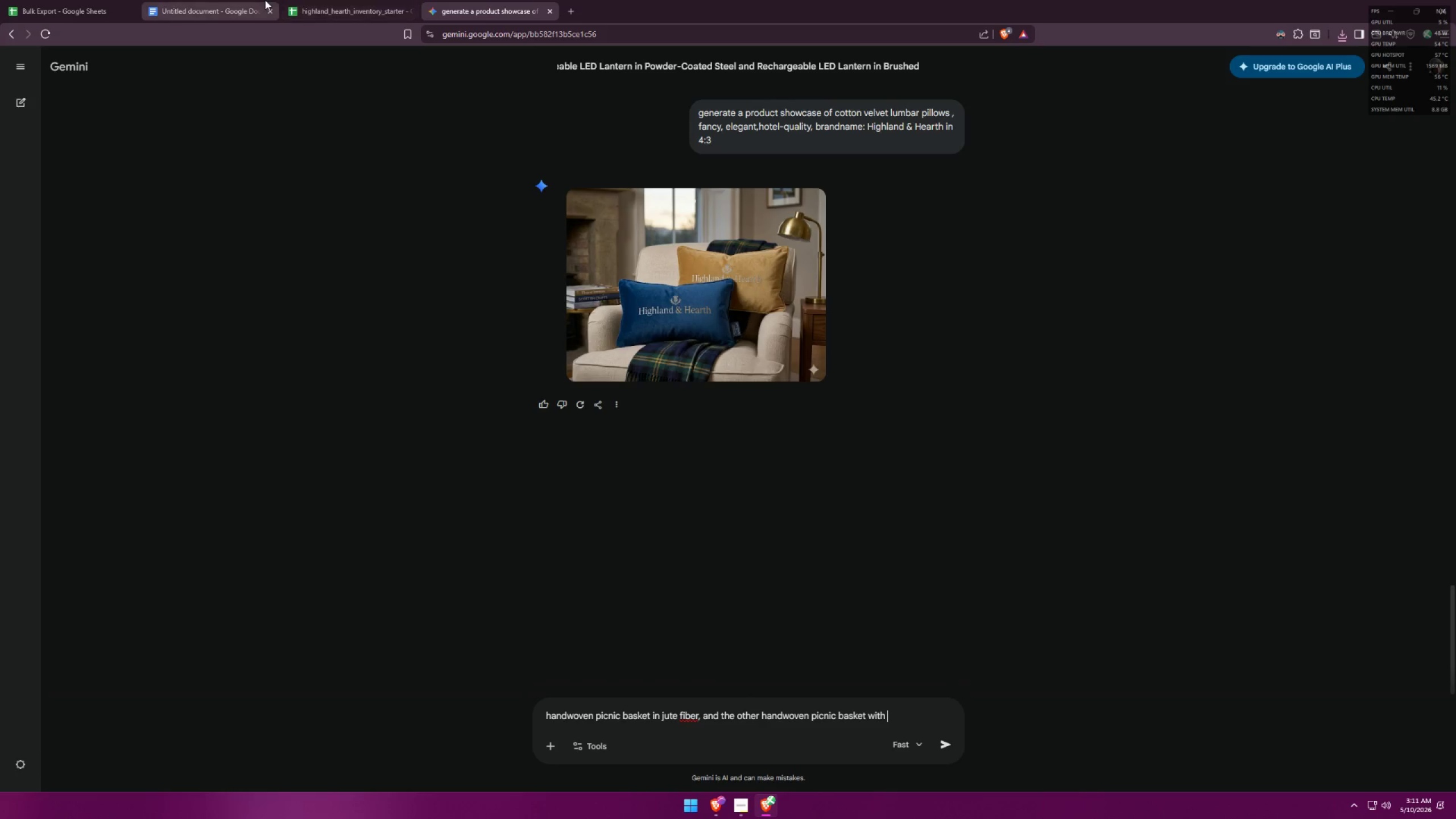 
left_click([673, 290])
 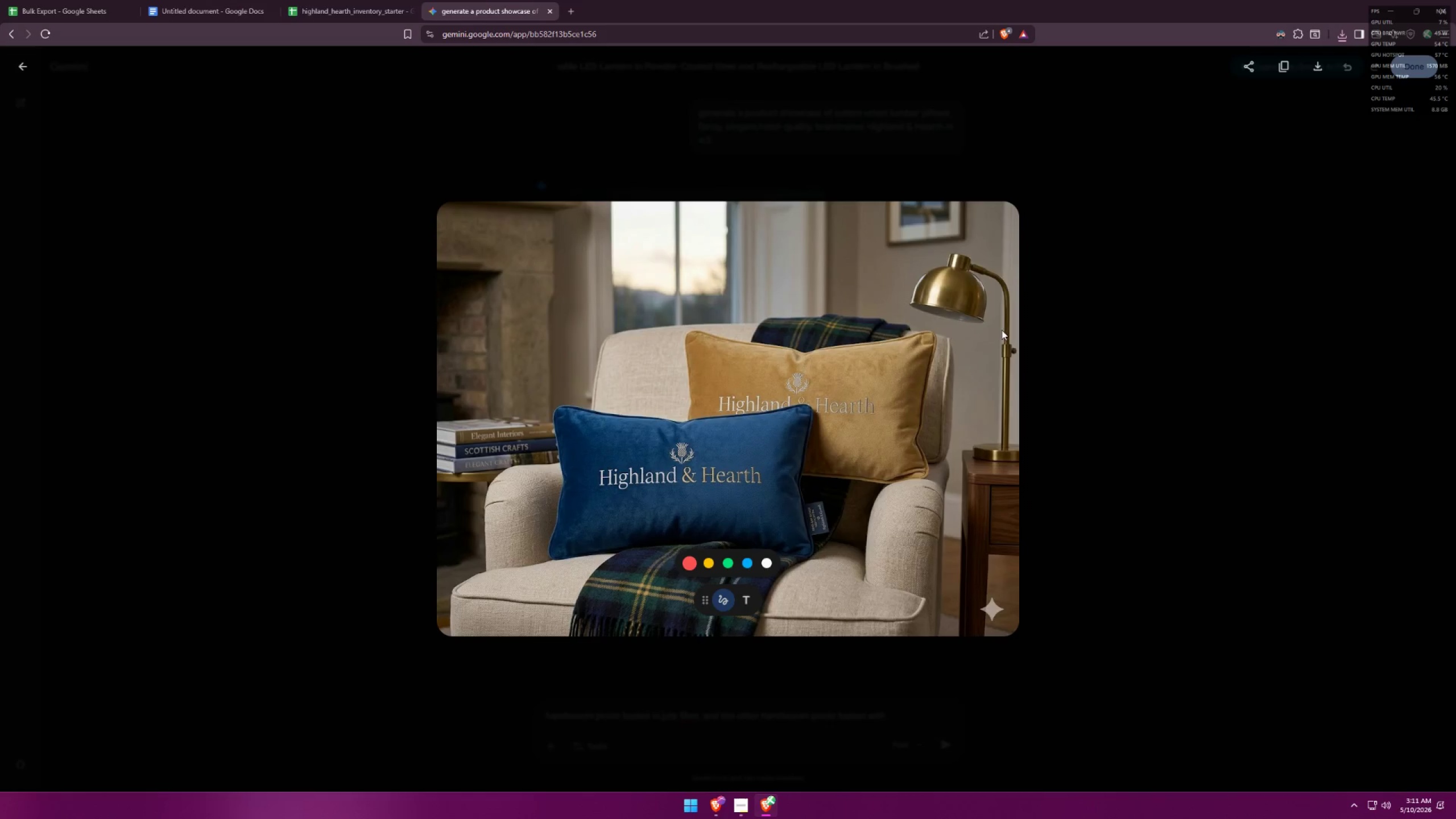 
left_click([1099, 333])
 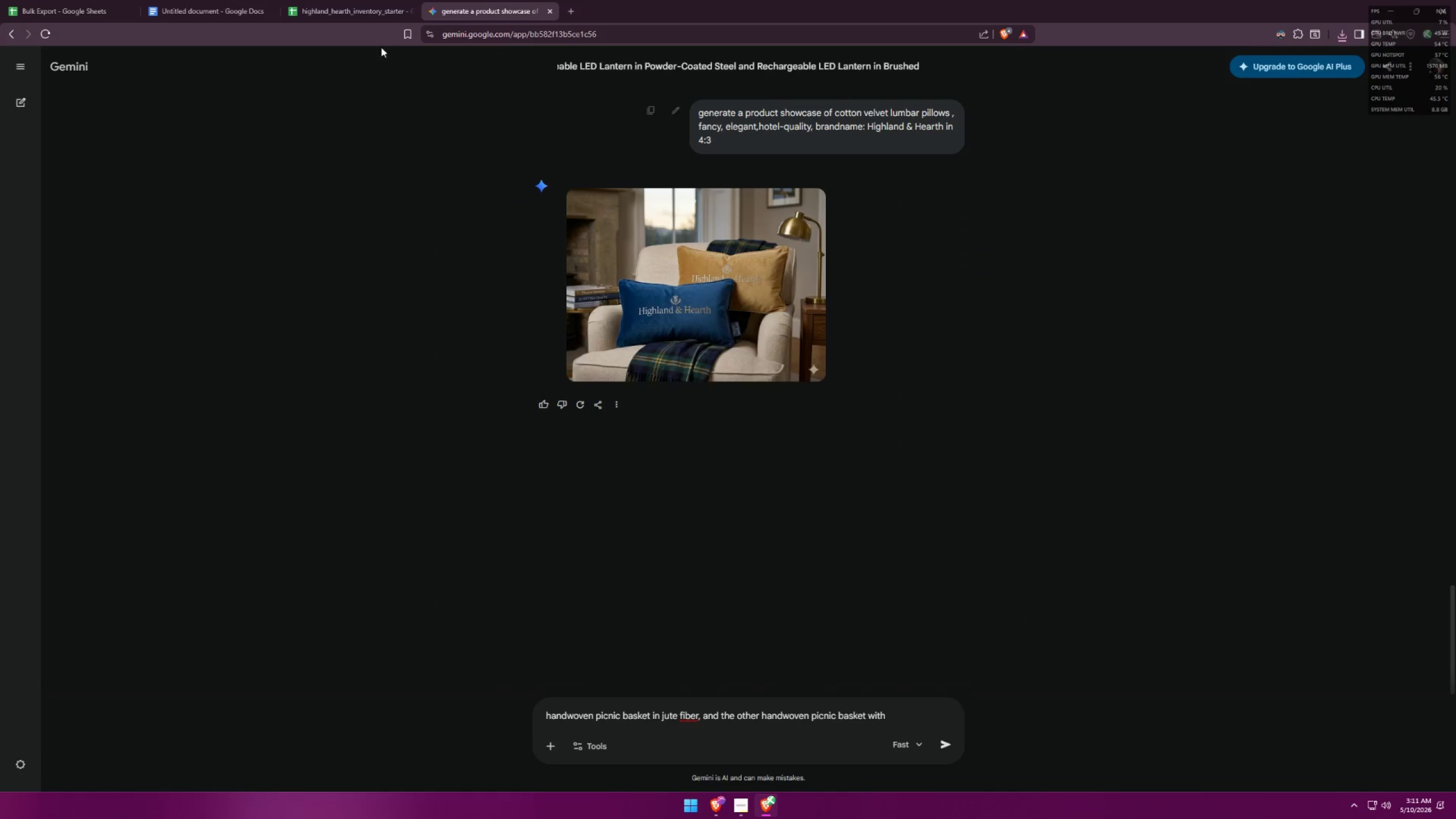 
left_click([339, 0])
 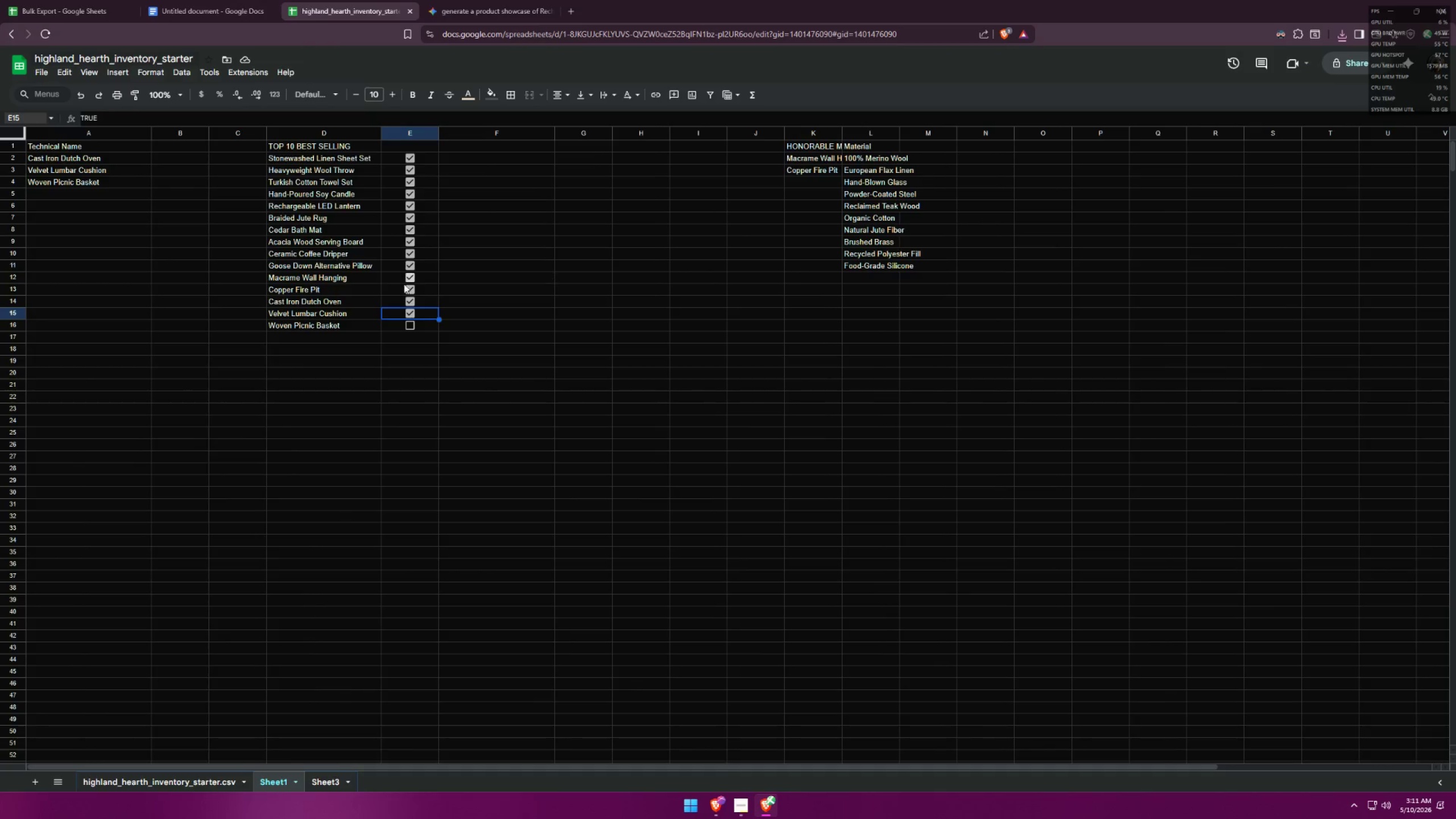 
wait(8.5)
 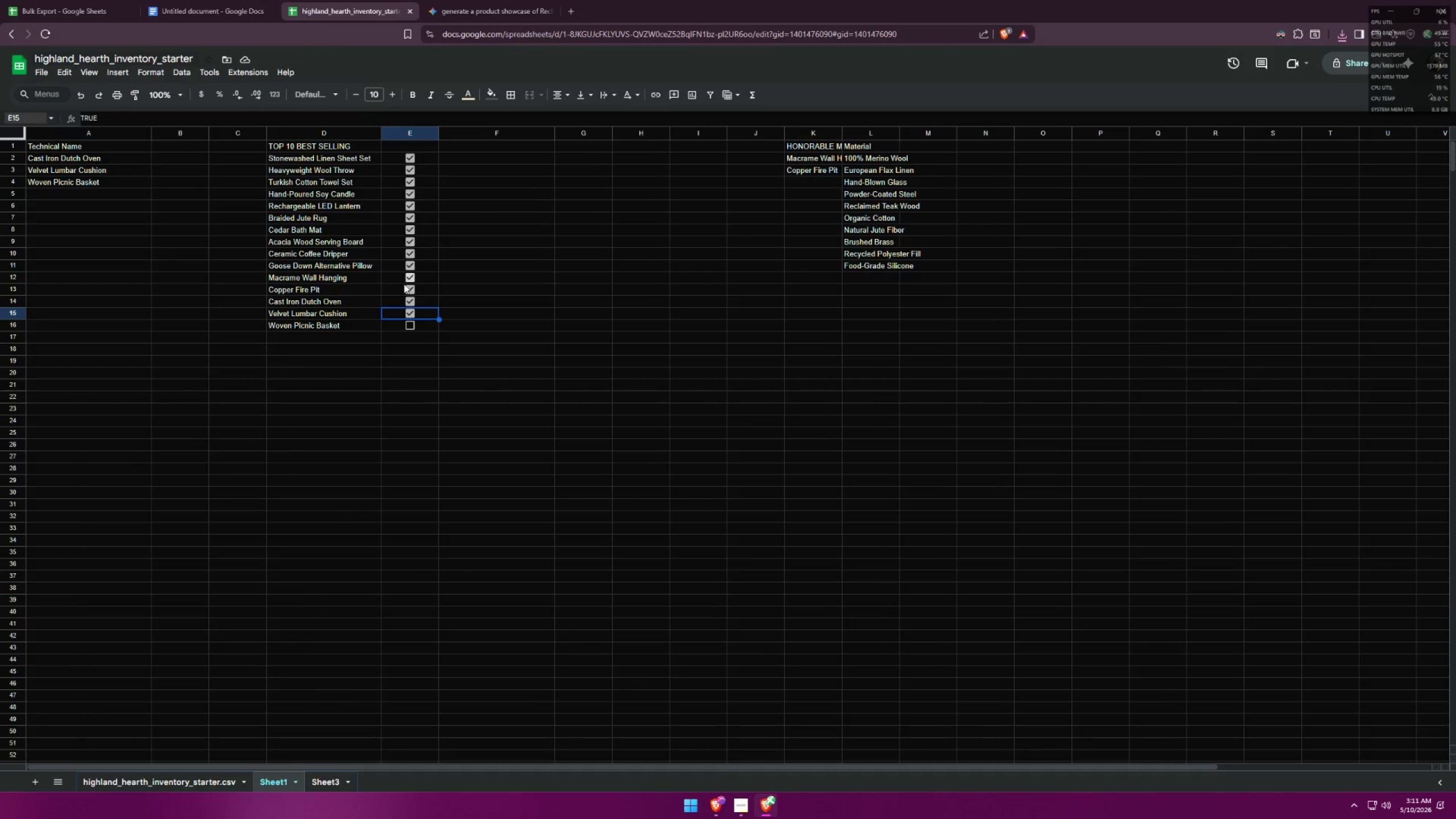 
left_click([867, 171])
 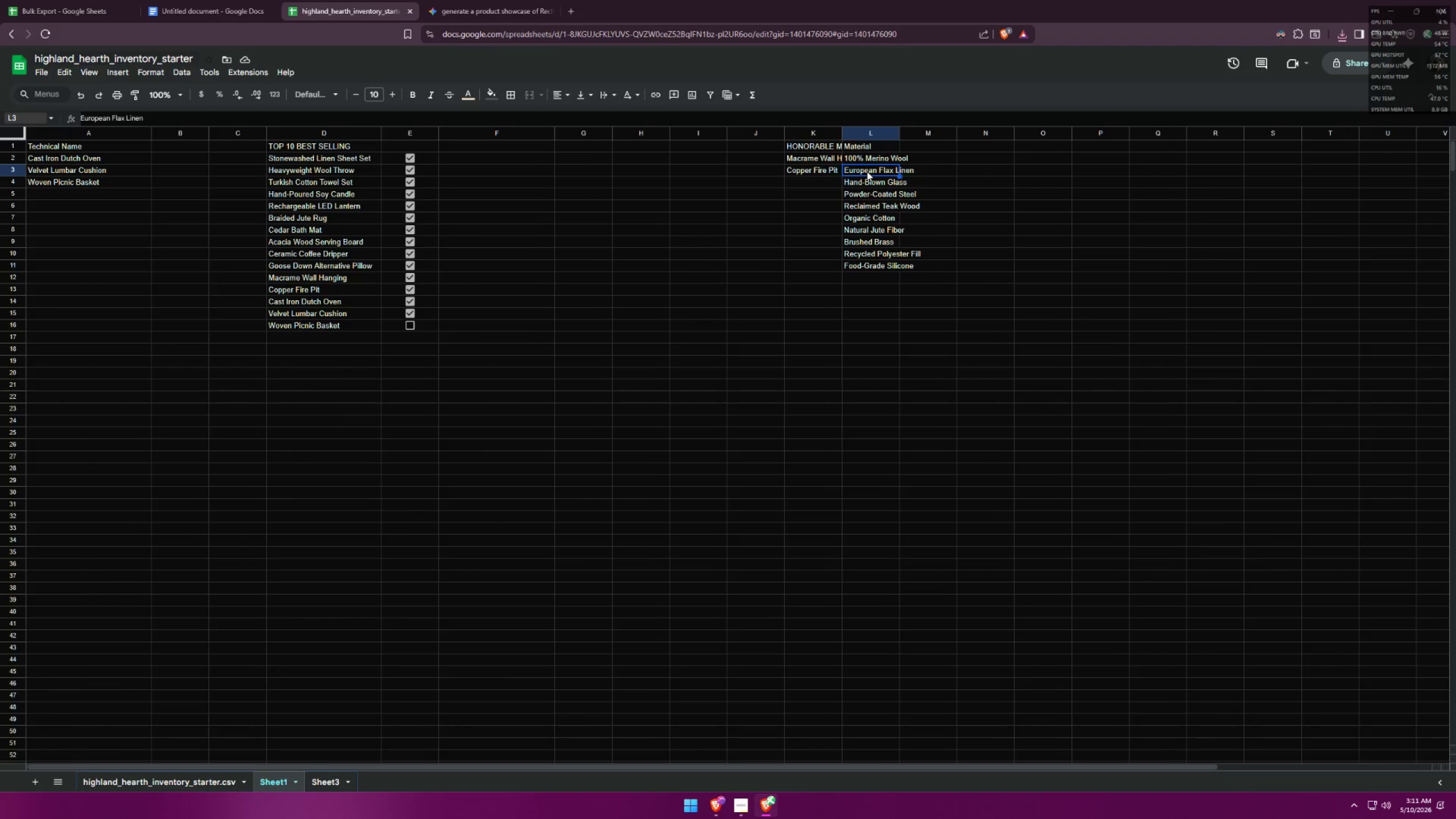 
key(Control+ControlLeft)
 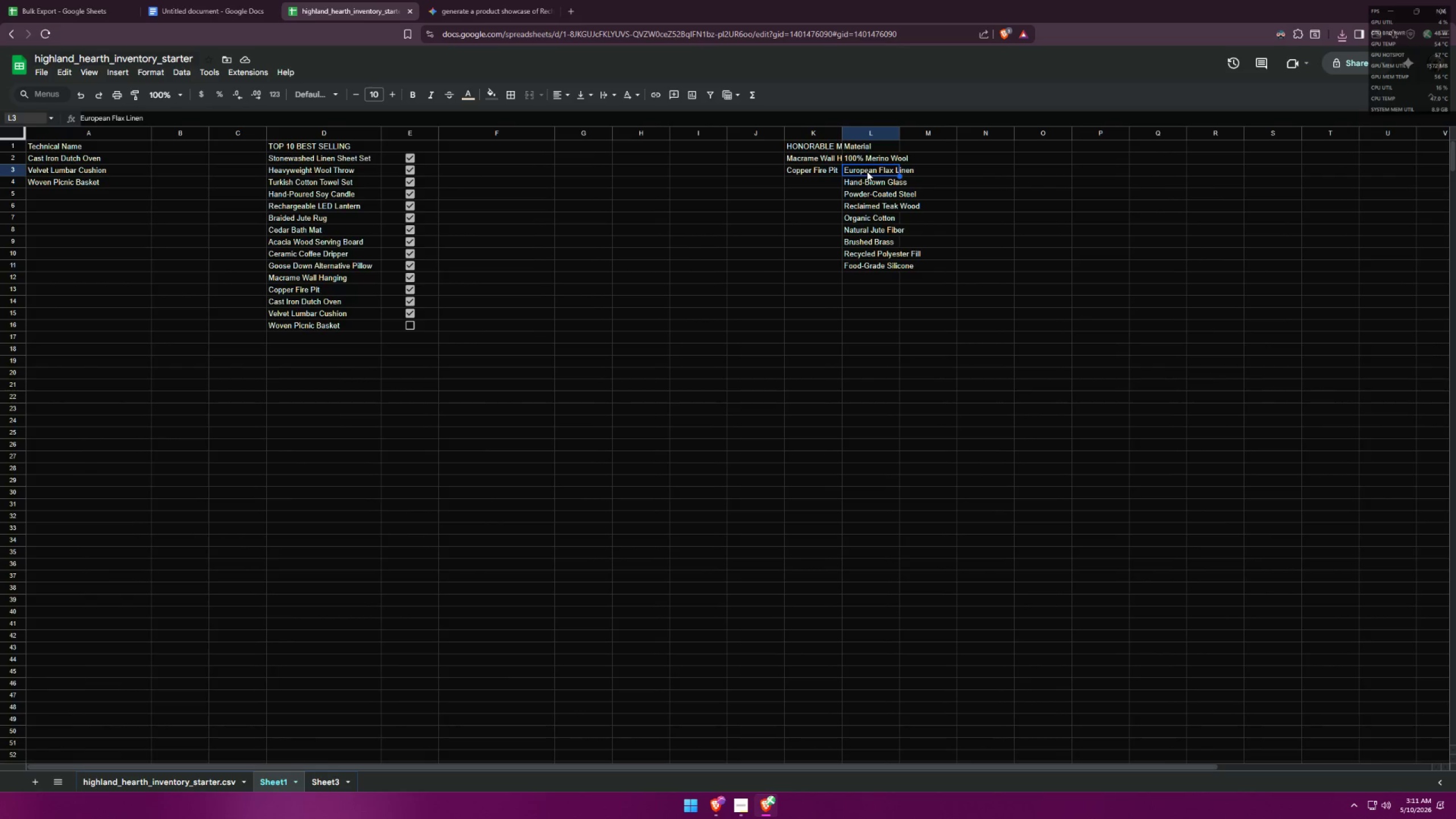 
key(Control+C)
 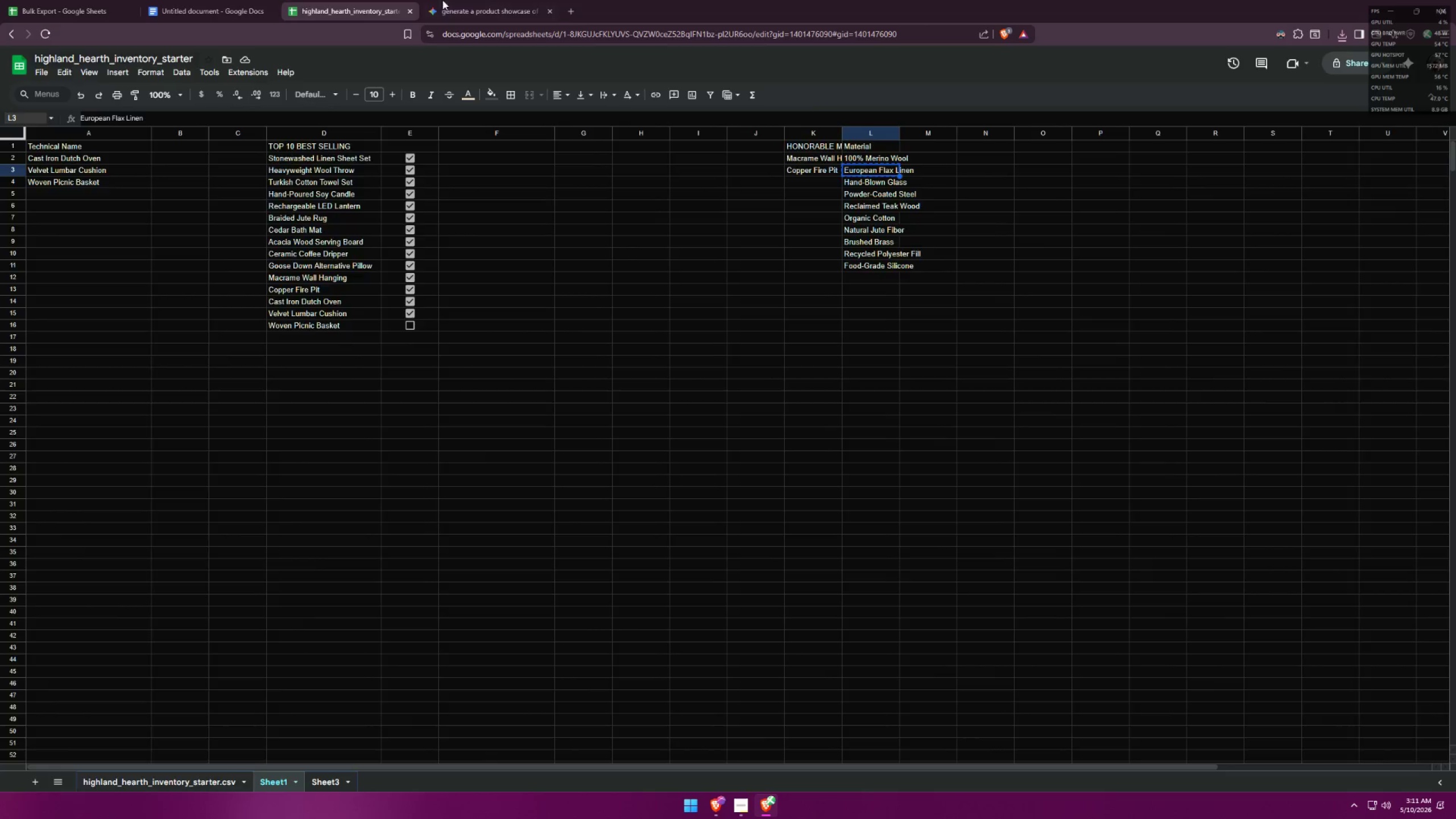 
left_click([463, 0])
 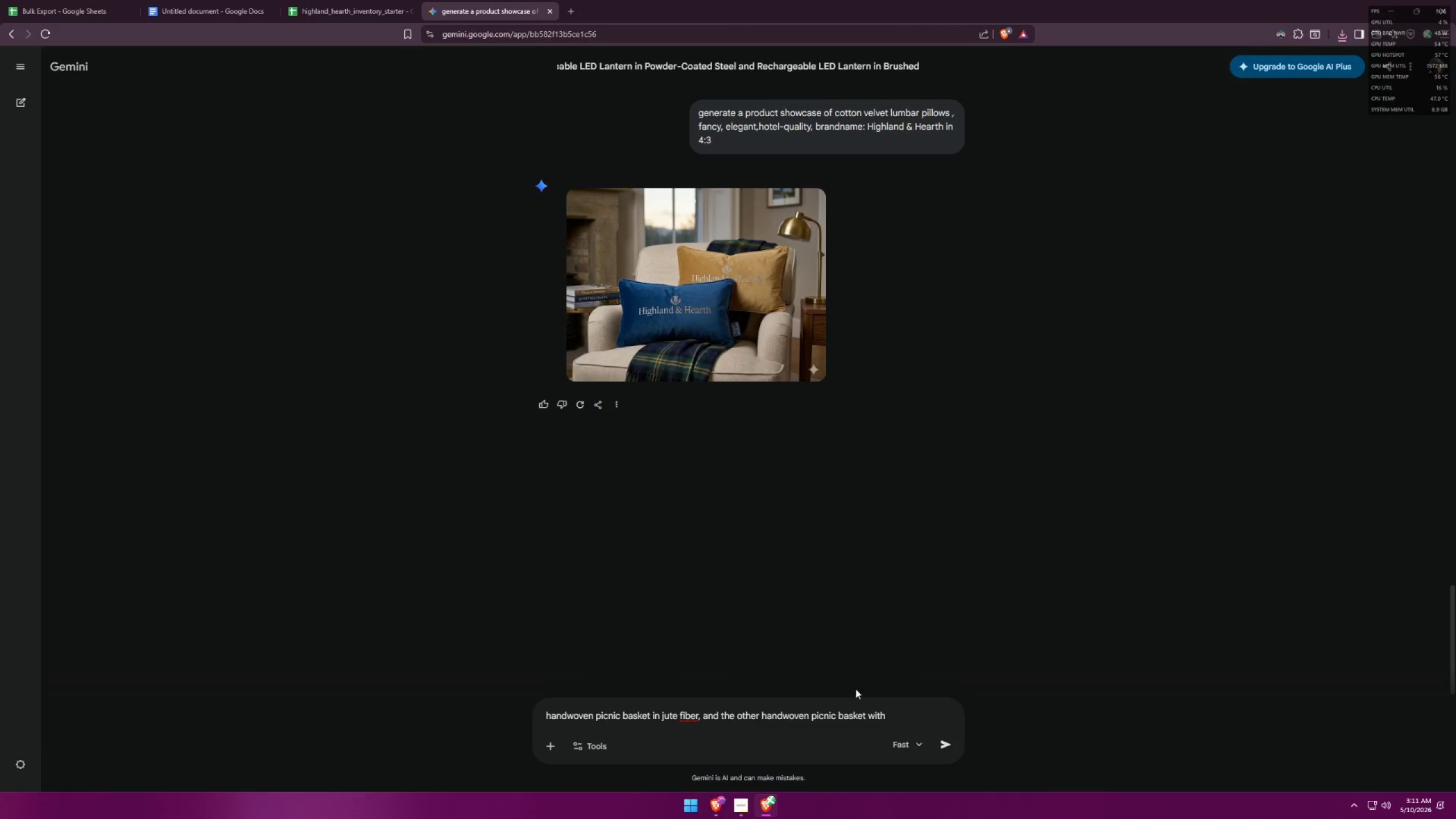 
key(Control+ControlLeft)
 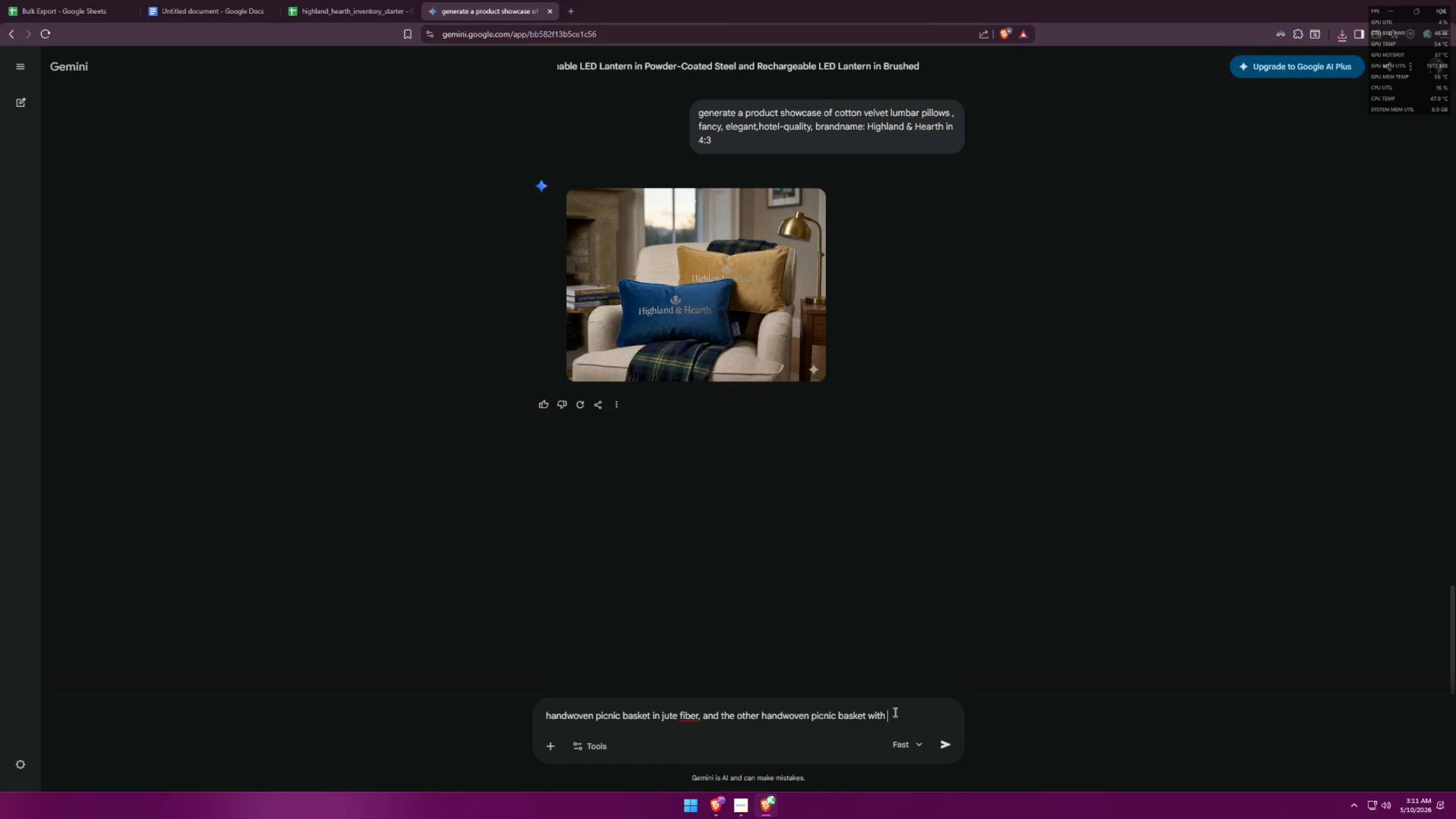 
key(Control+ControlLeft)
 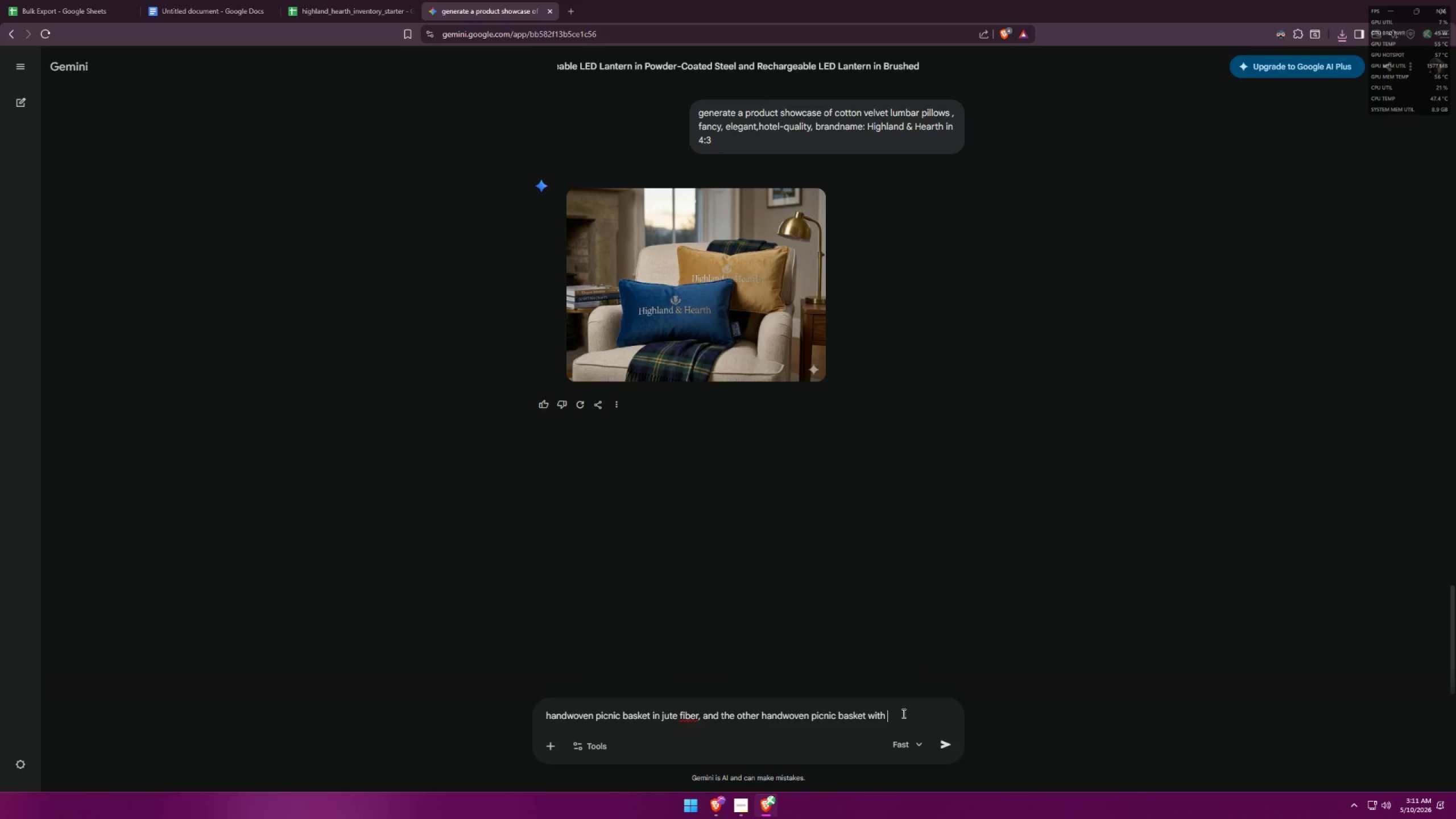 
key(Control+V)
 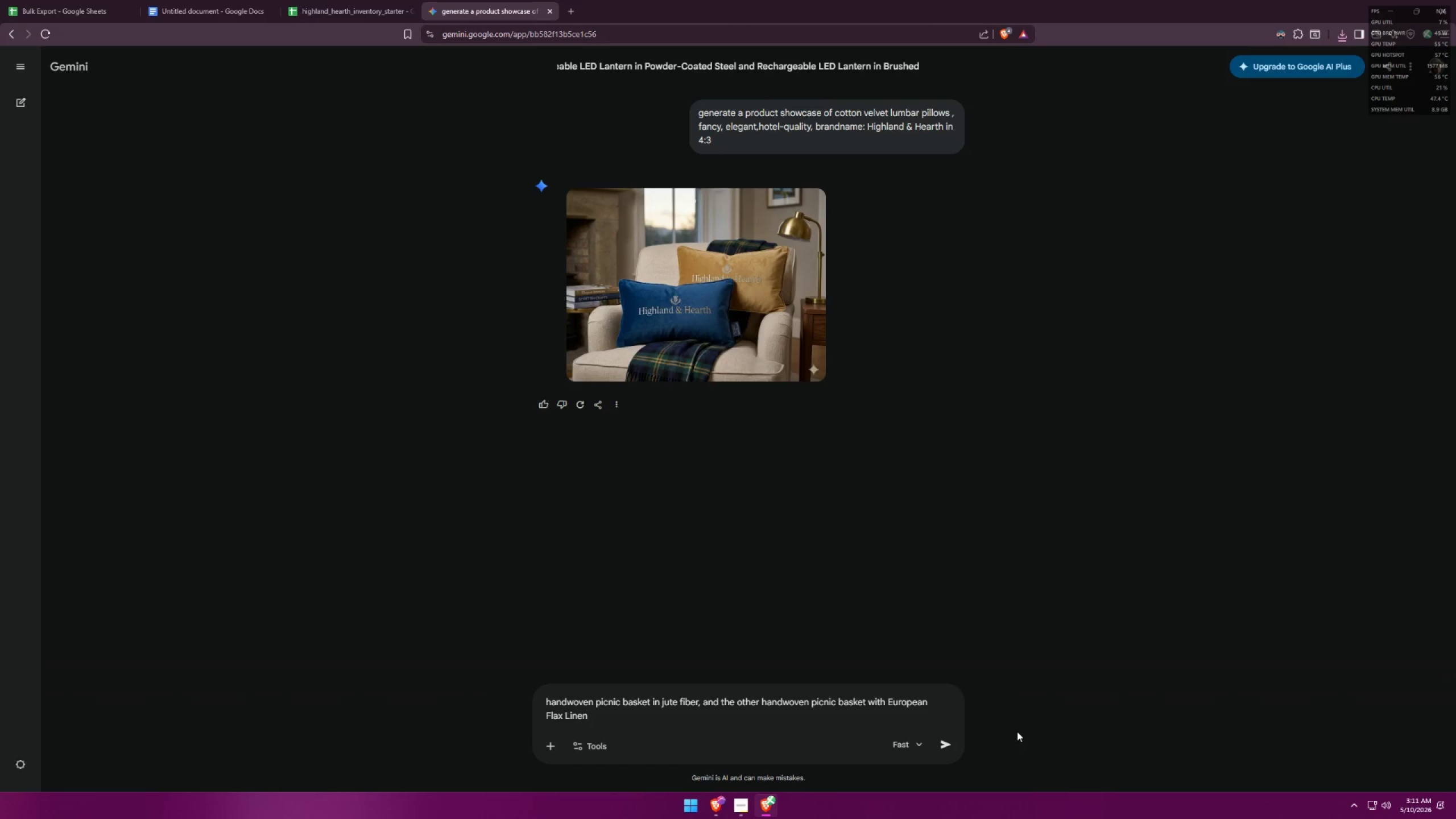 
type( inner,)
key(Backspace)
type(. )
 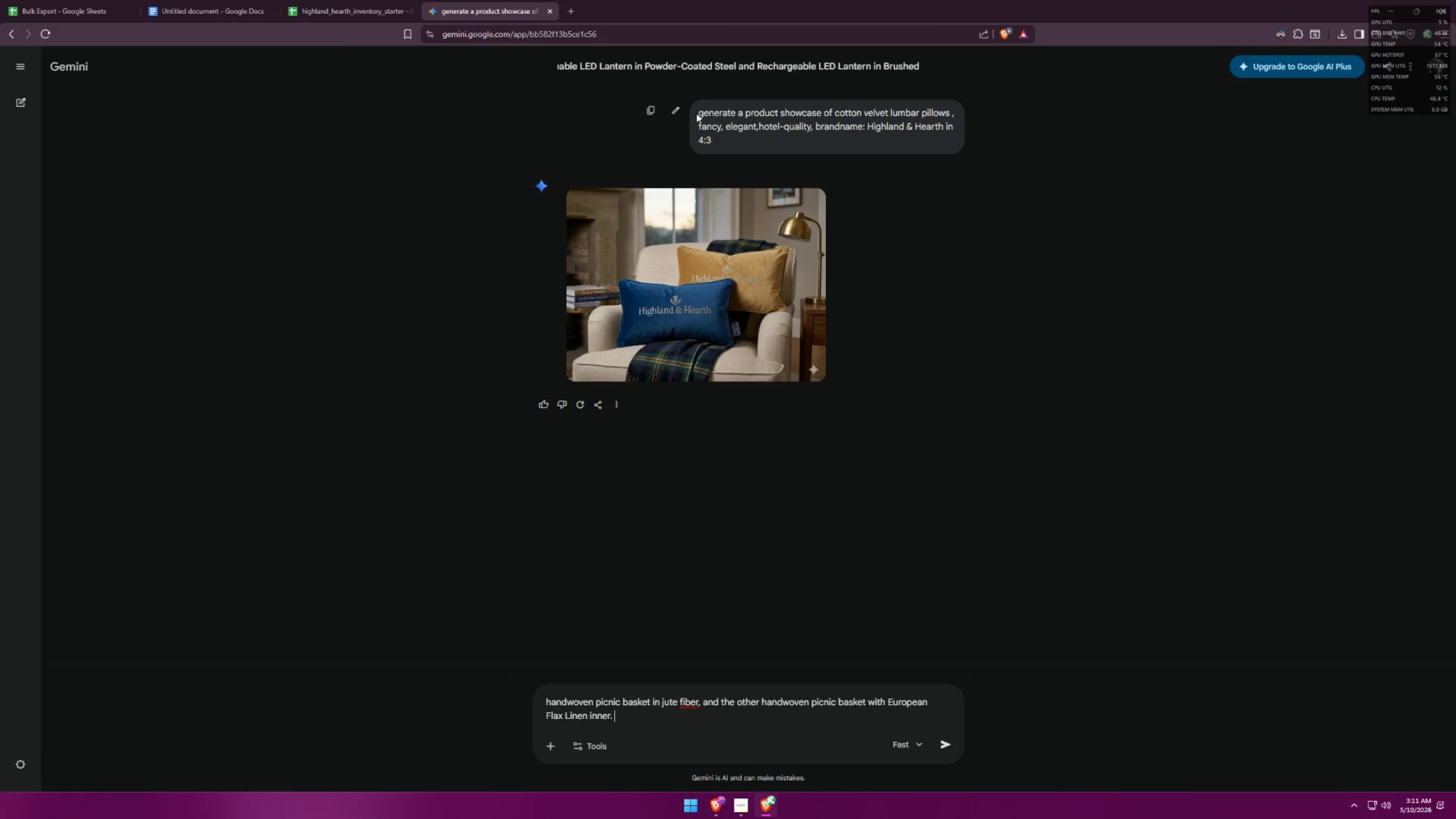 
scroll: coordinate [887, 409], scroll_direction: up, amount: 6.0
 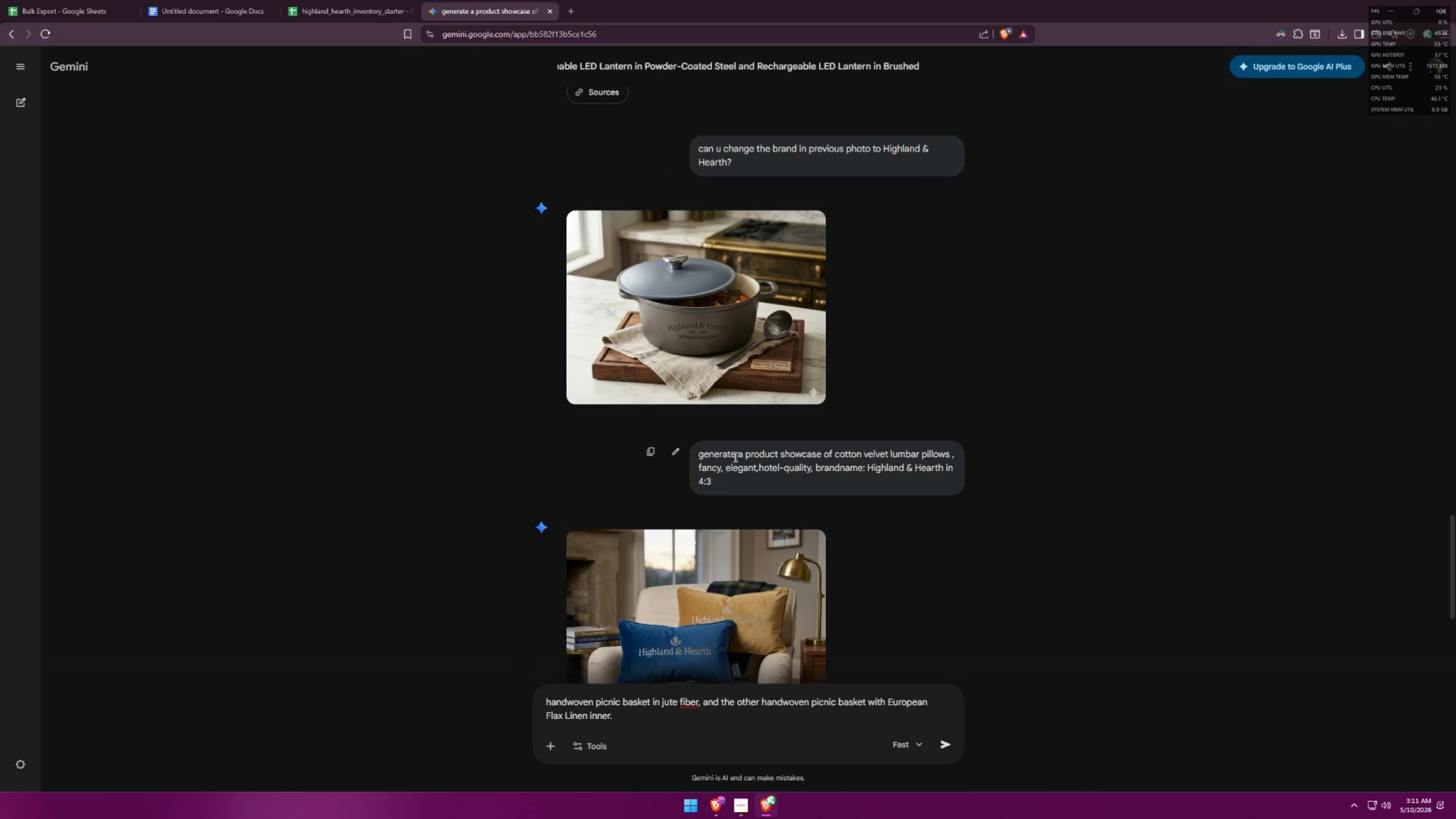 
left_click_drag(start_coordinate=[700, 457], to_coordinate=[832, 452])
 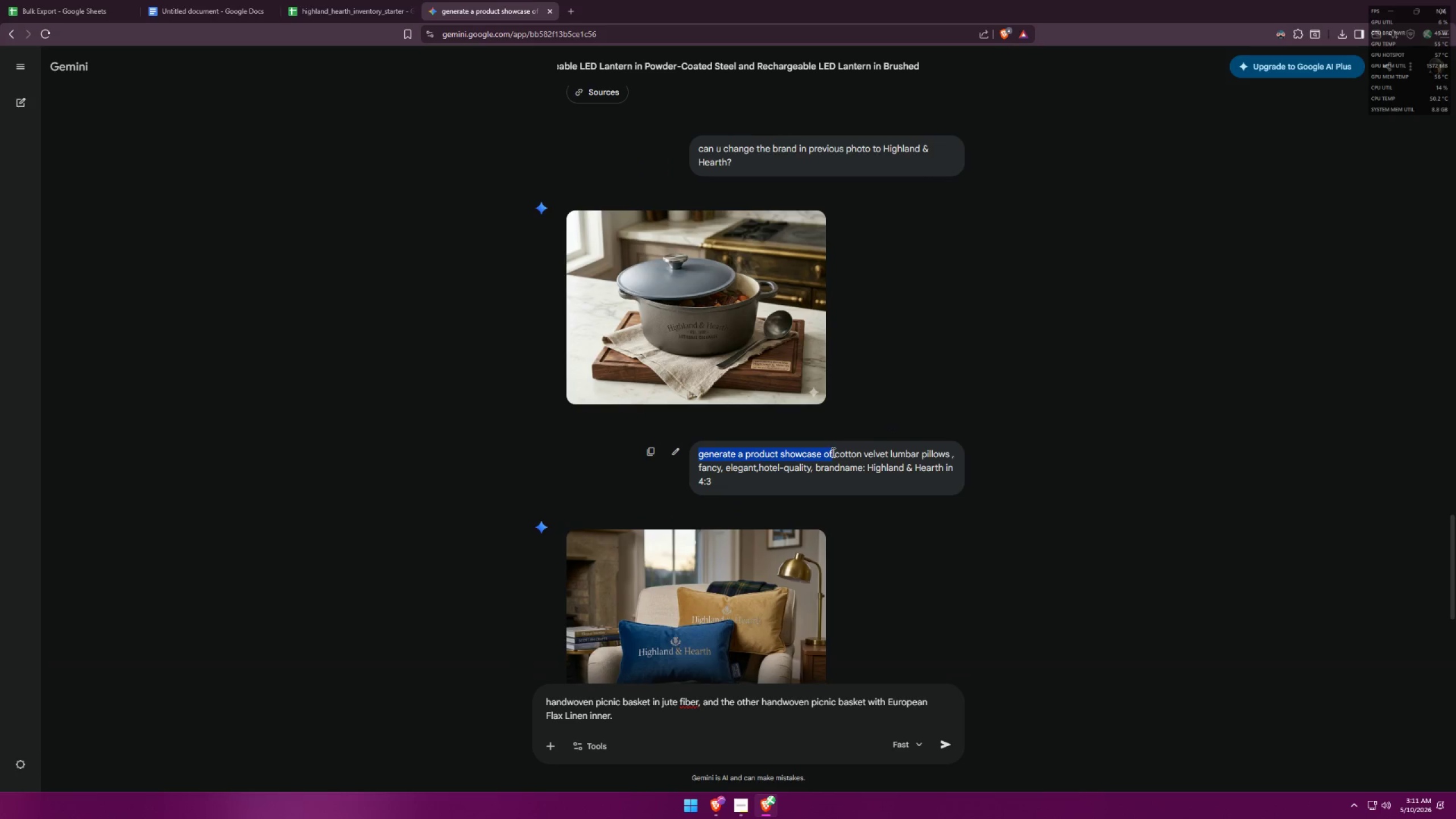 
key(Control+ControlLeft)
 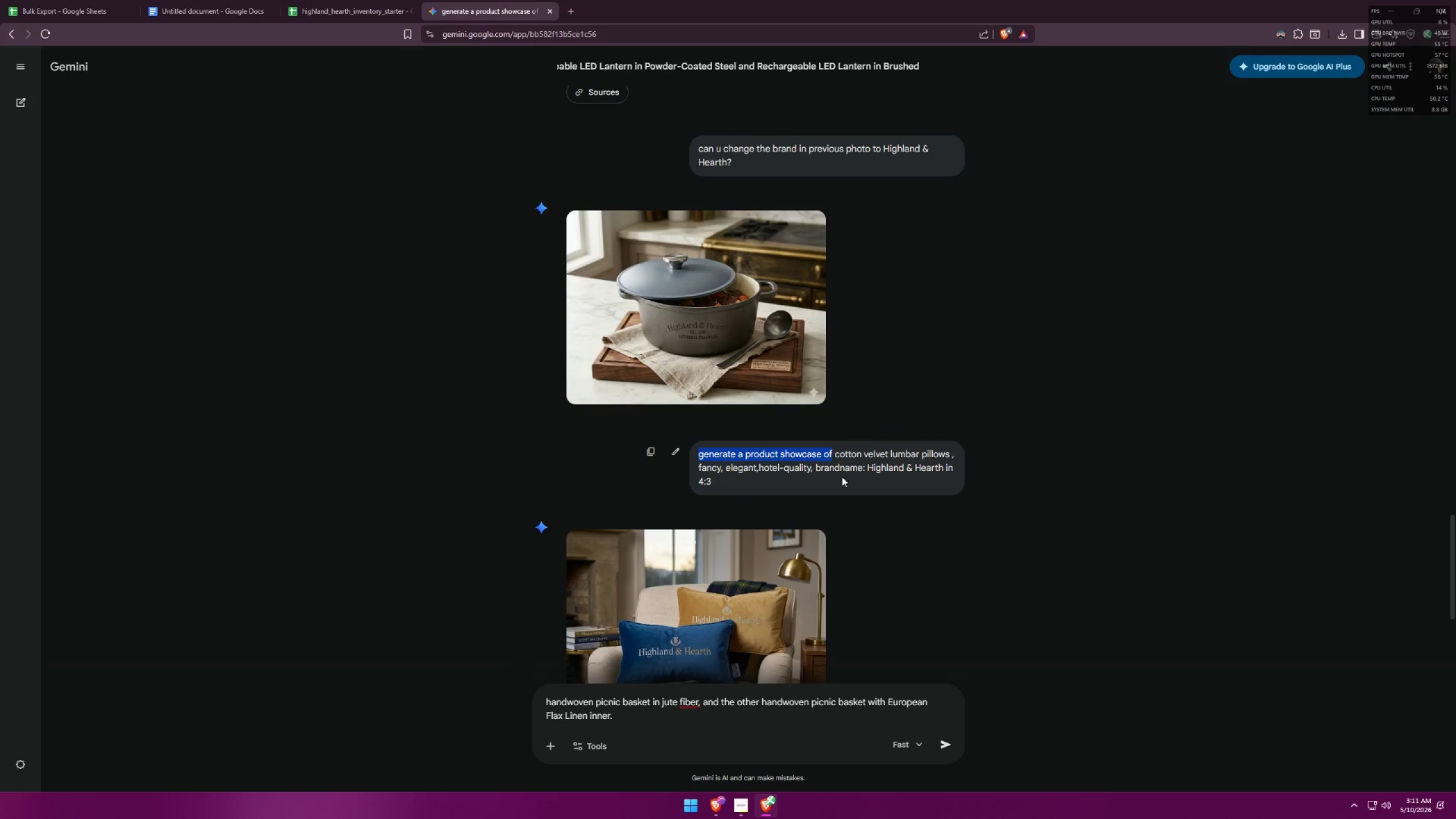 
key(Control+C)
 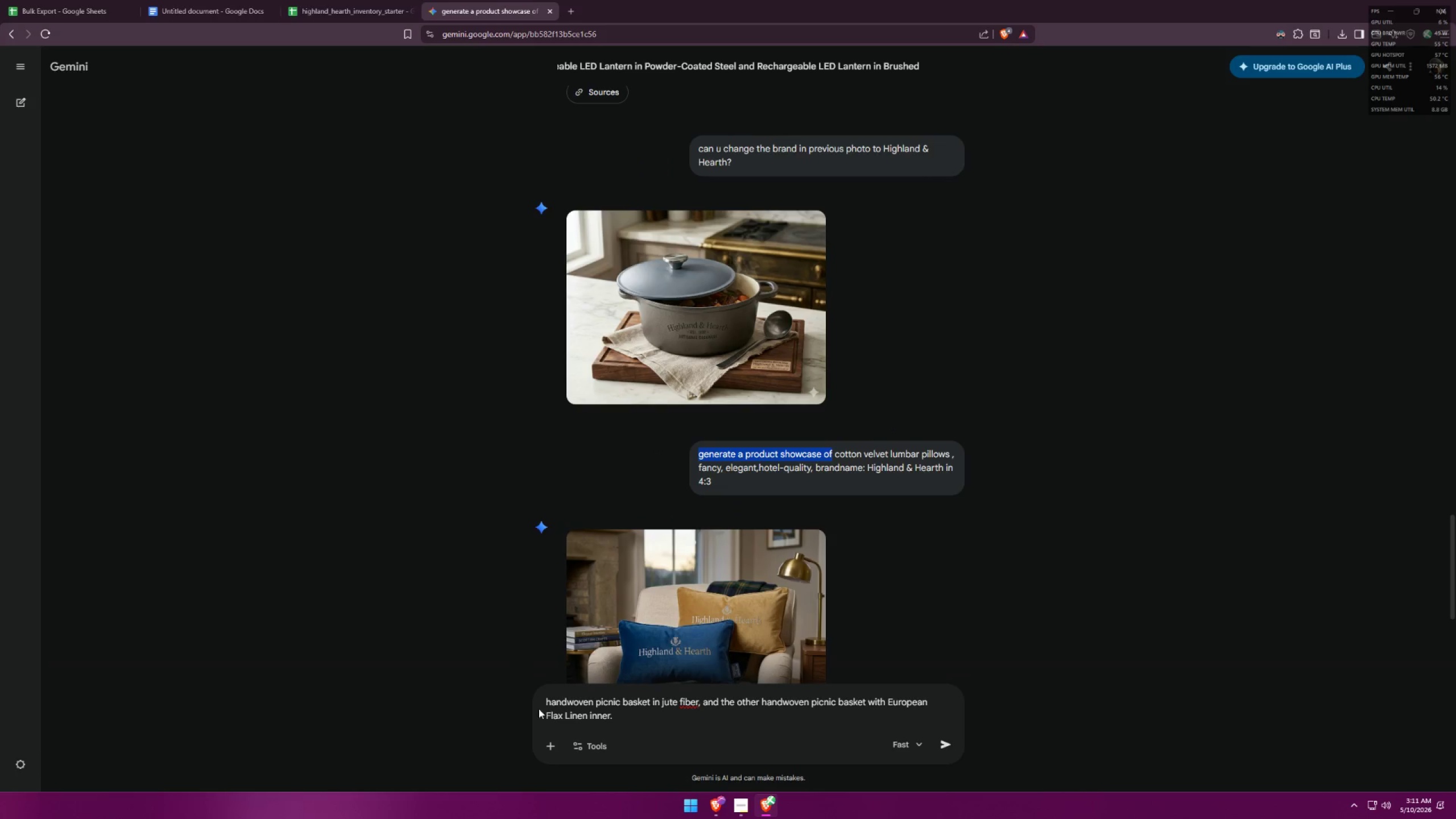 
left_click([547, 702])
 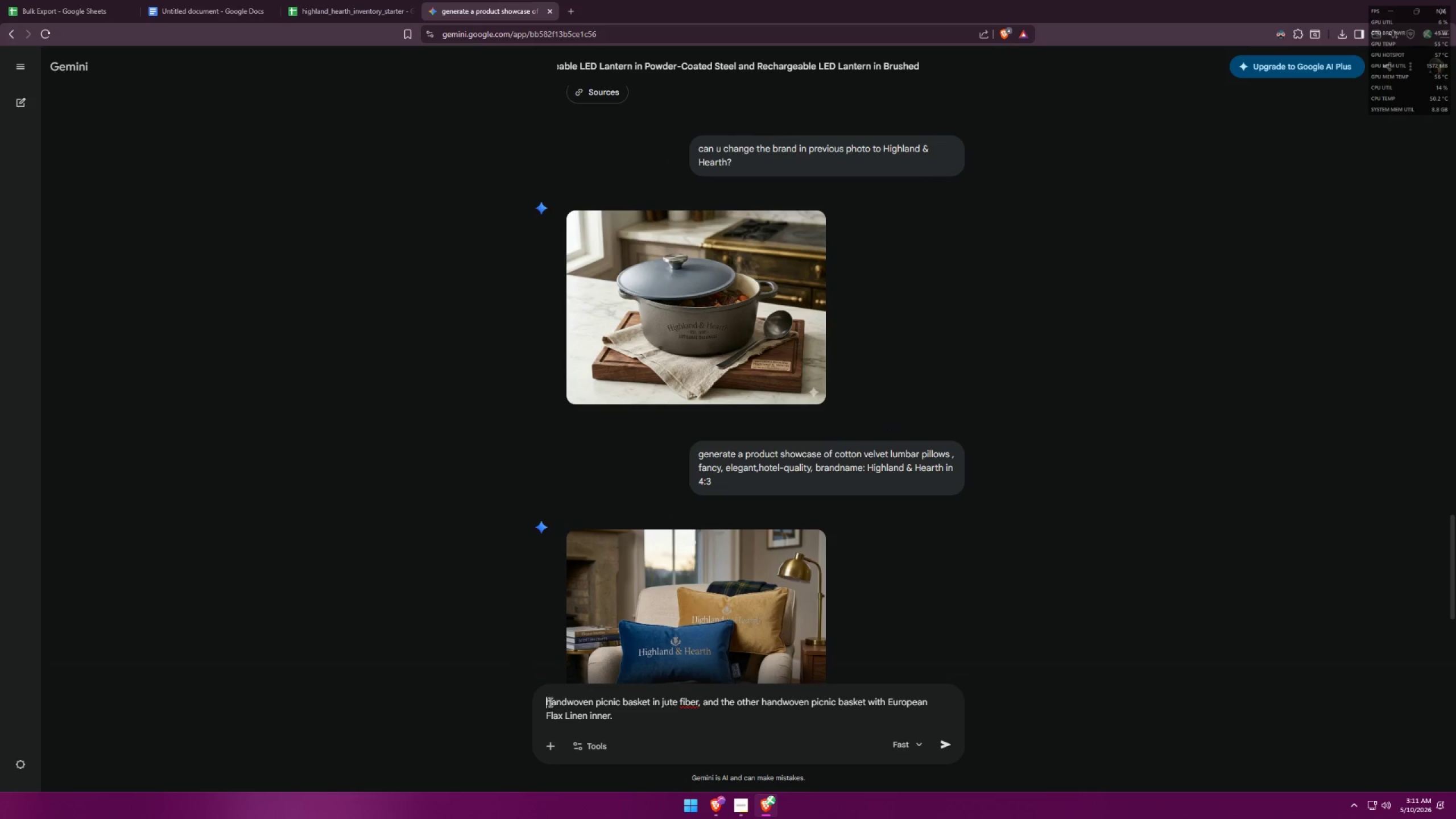 
key(Control+ControlLeft)
 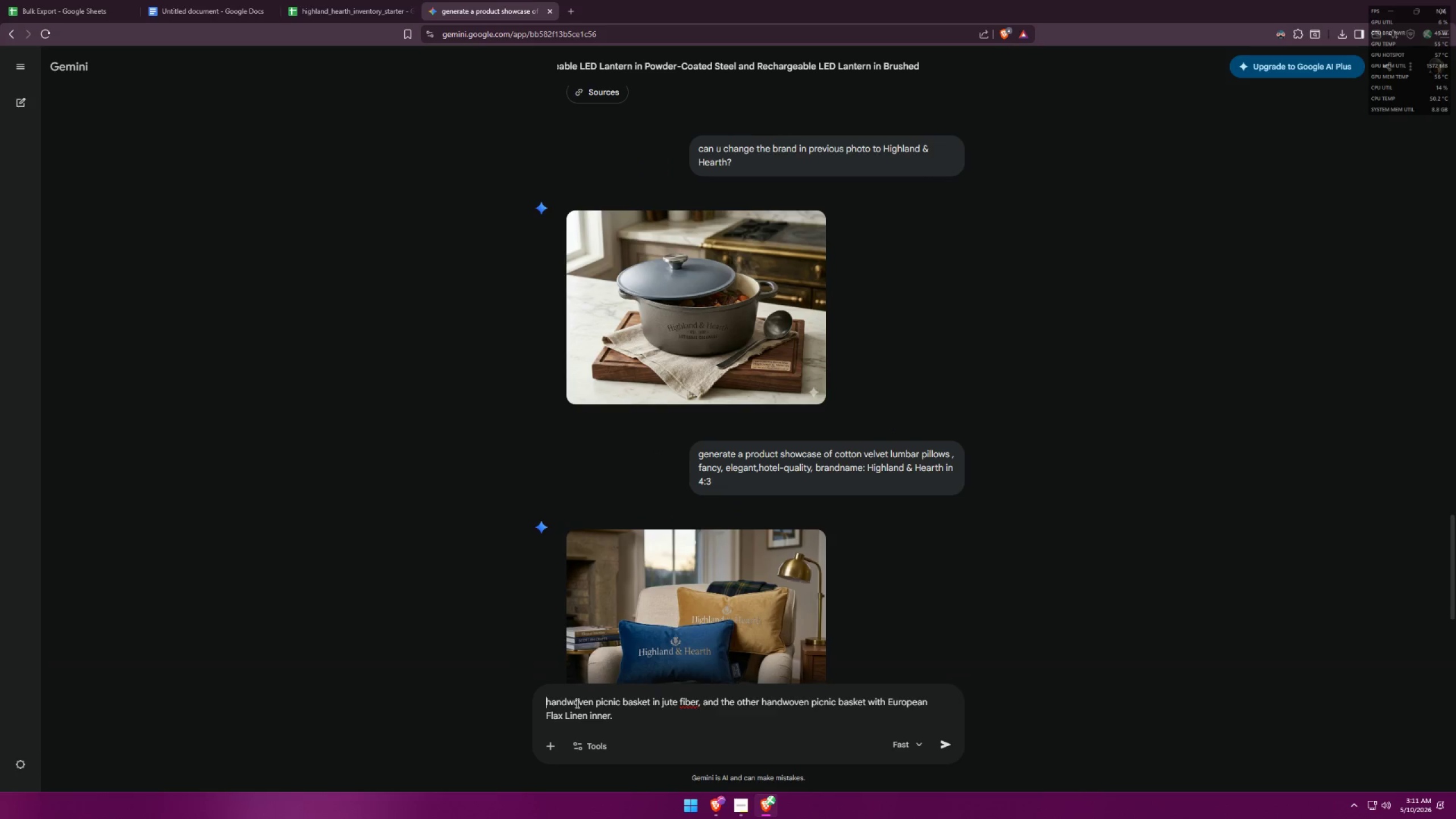 
key(Control+V)
 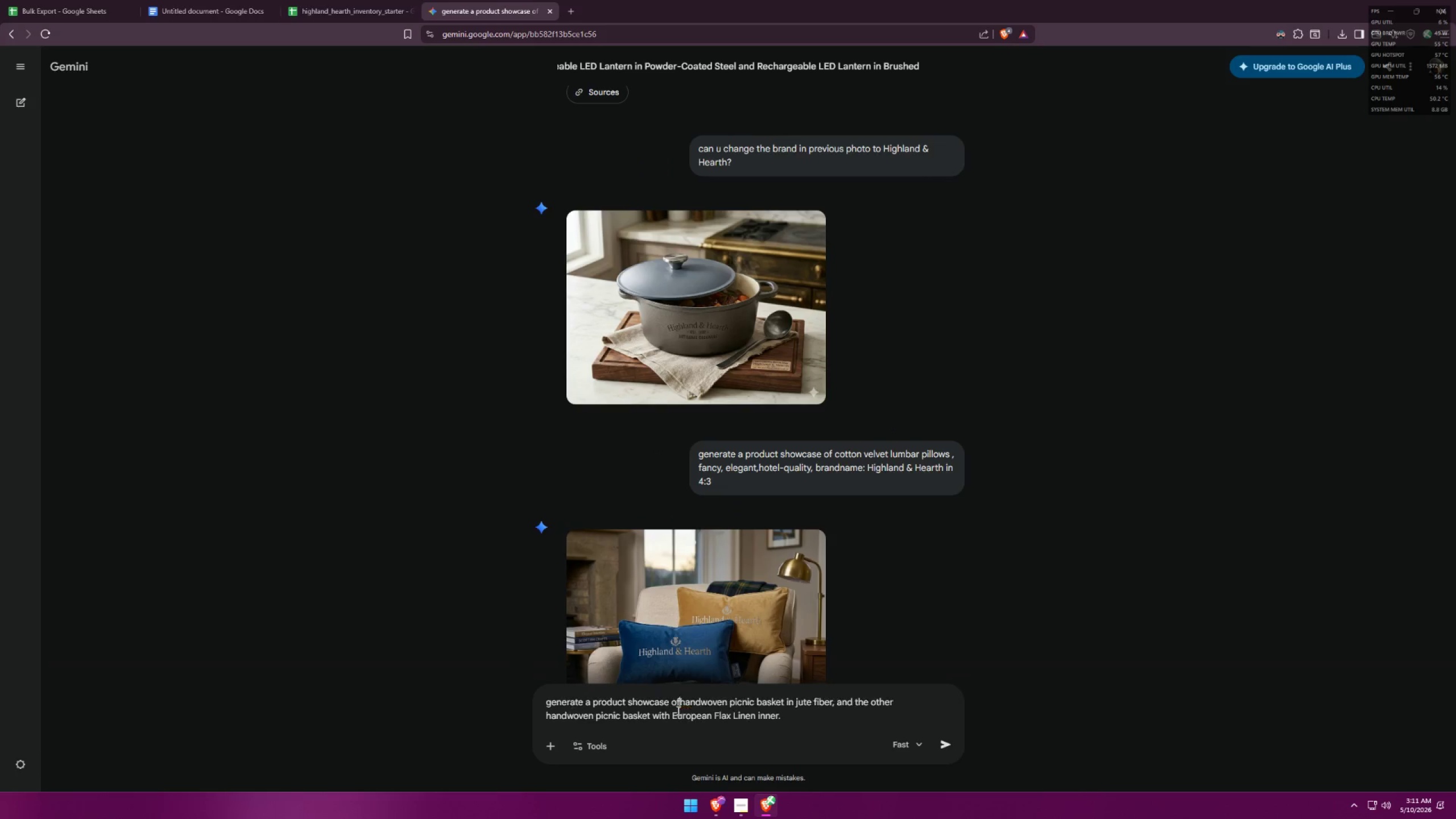 
key(Space)
 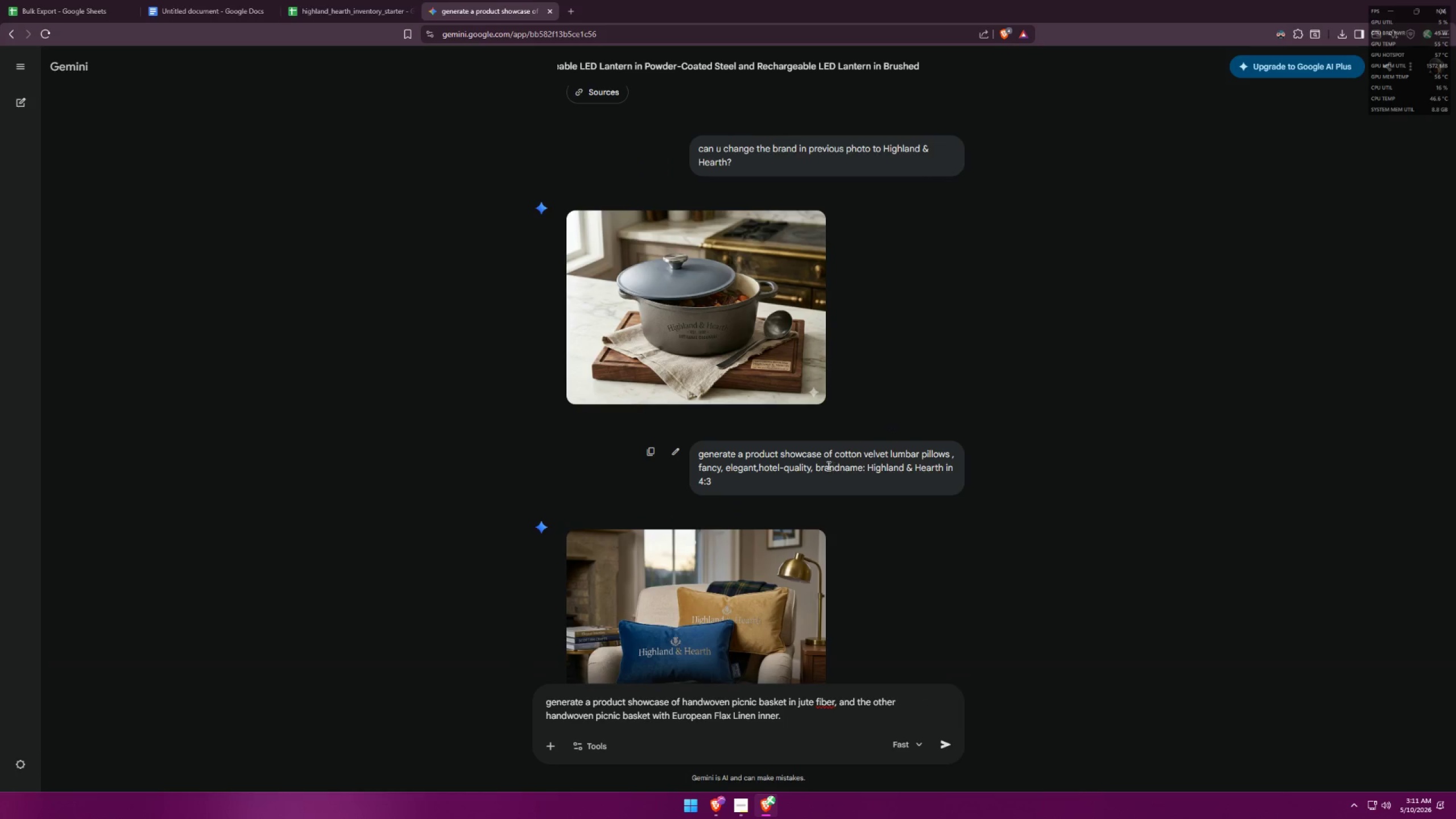 
left_click_drag(start_coordinate=[815, 466], to_coordinate=[934, 478])
 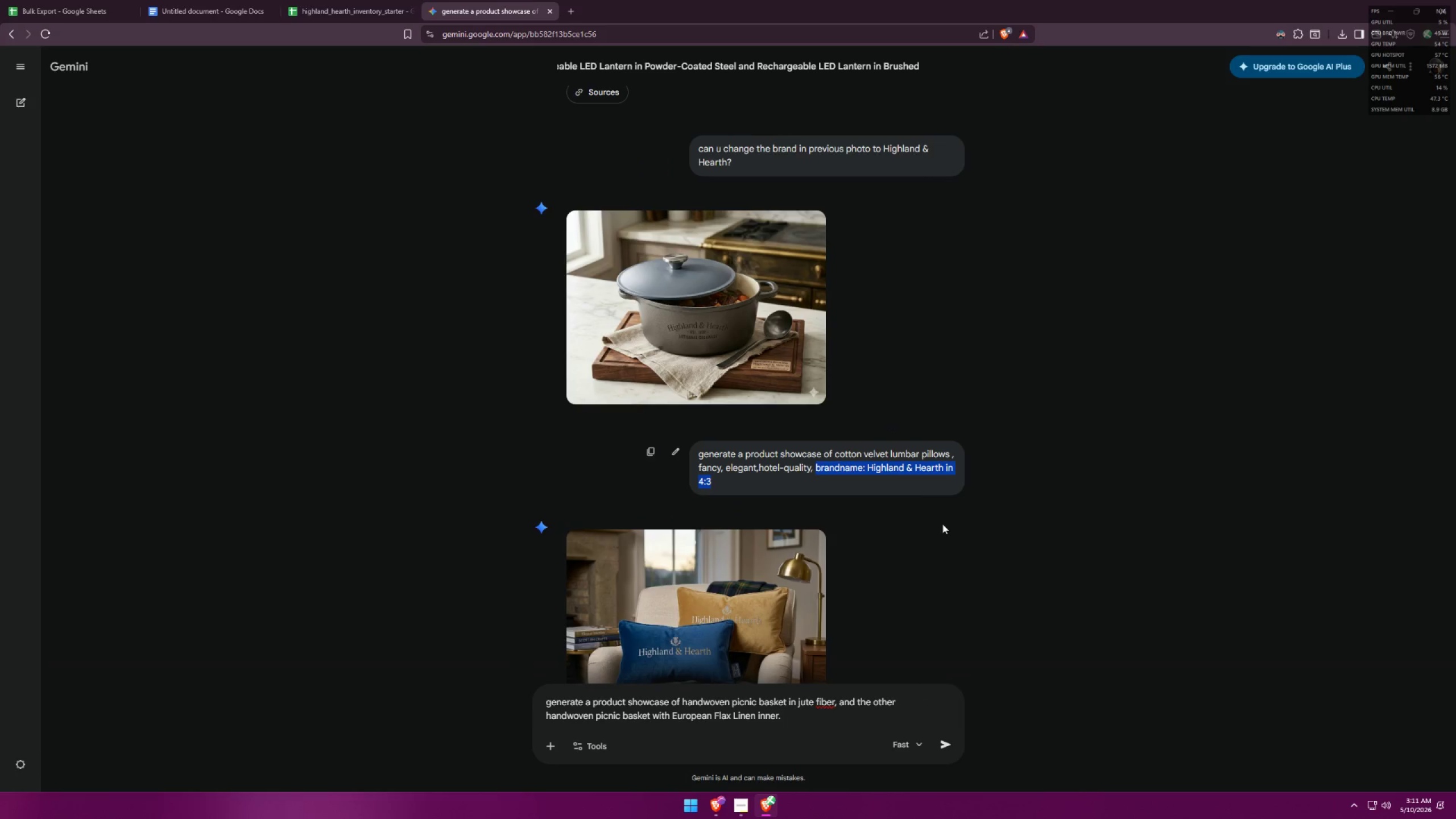 
key(Control+ControlLeft)
 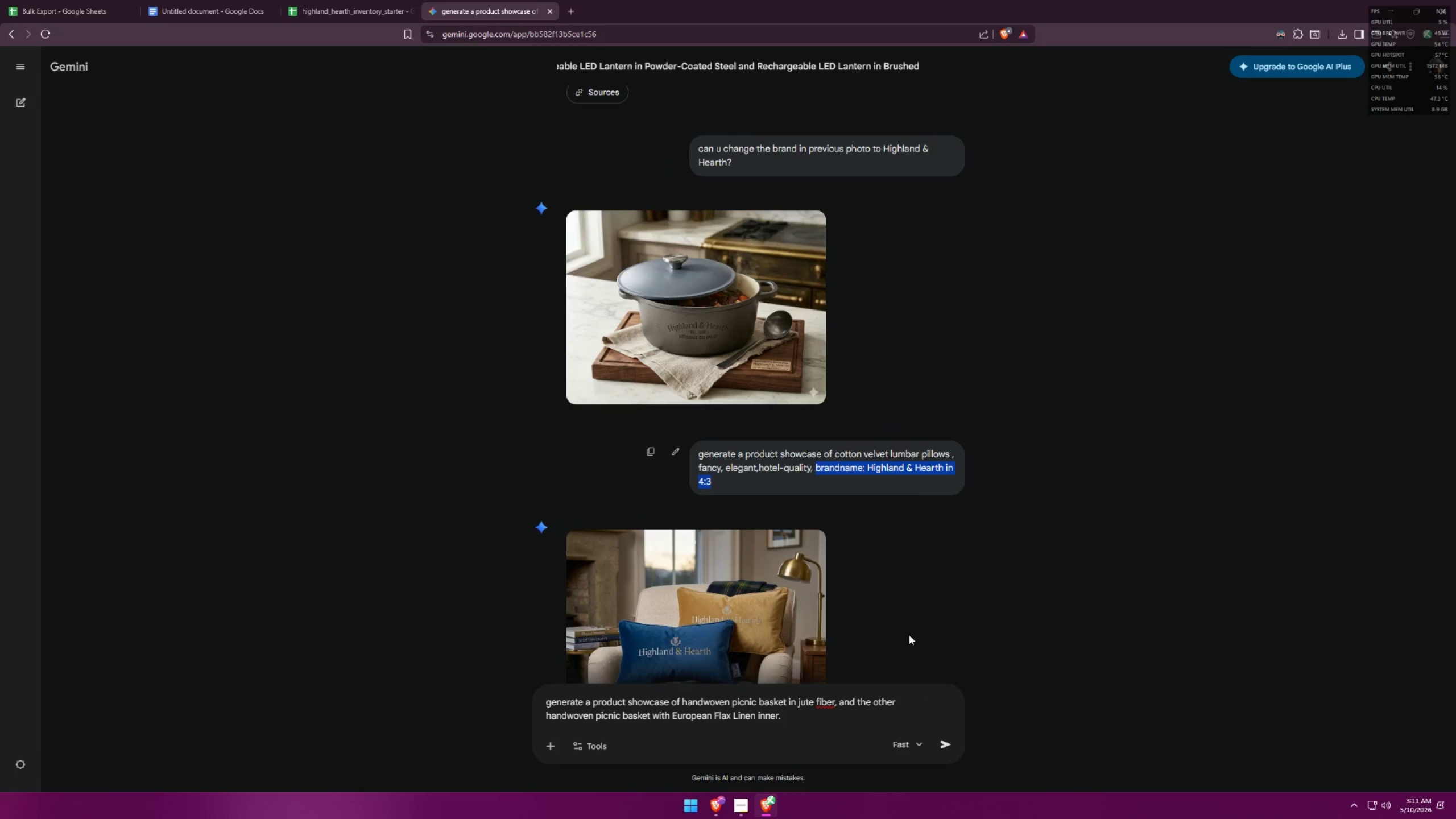 
key(Control+C)
 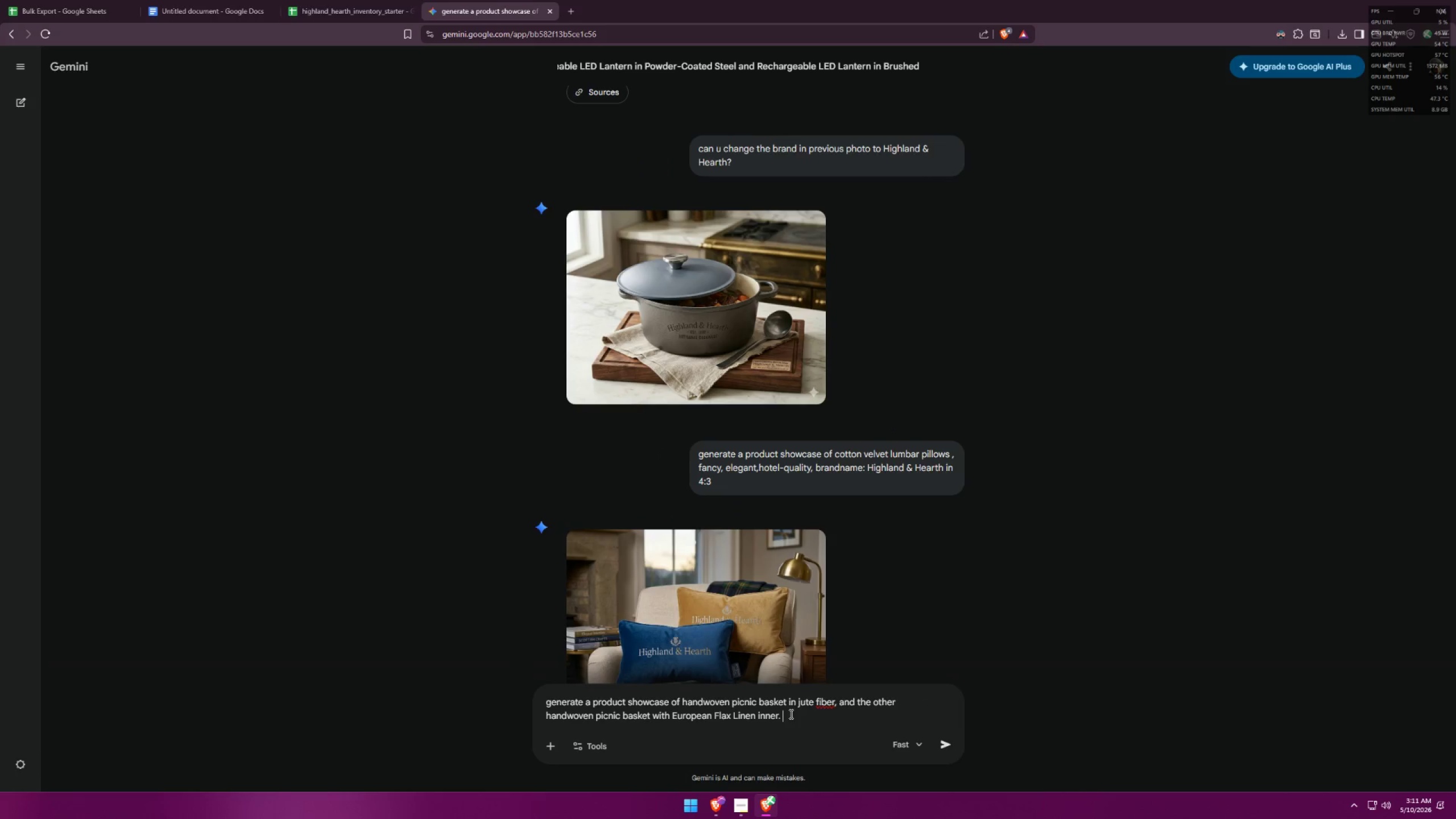 
key(Control+ControlLeft)
 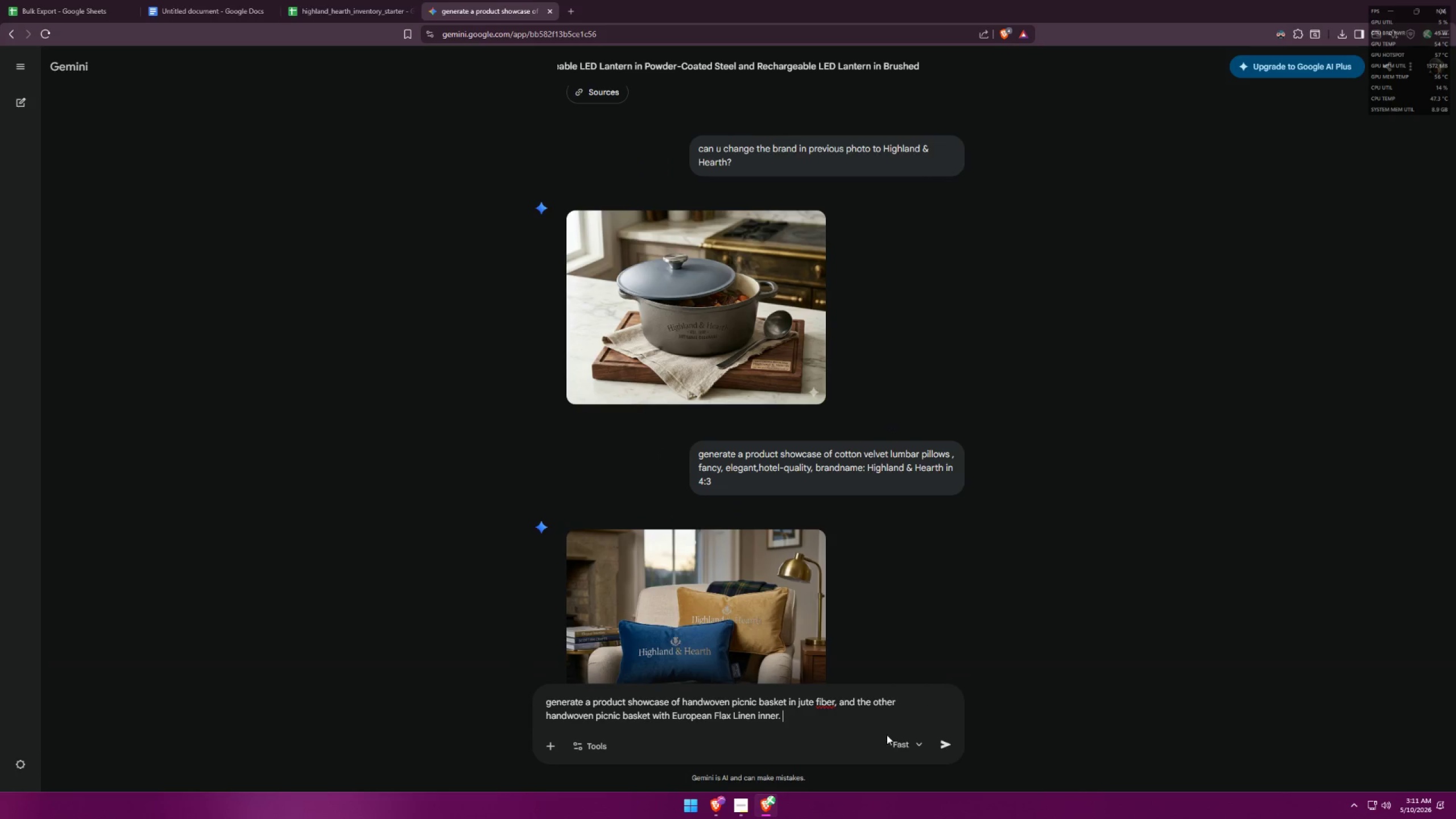 
key(Control+V)
 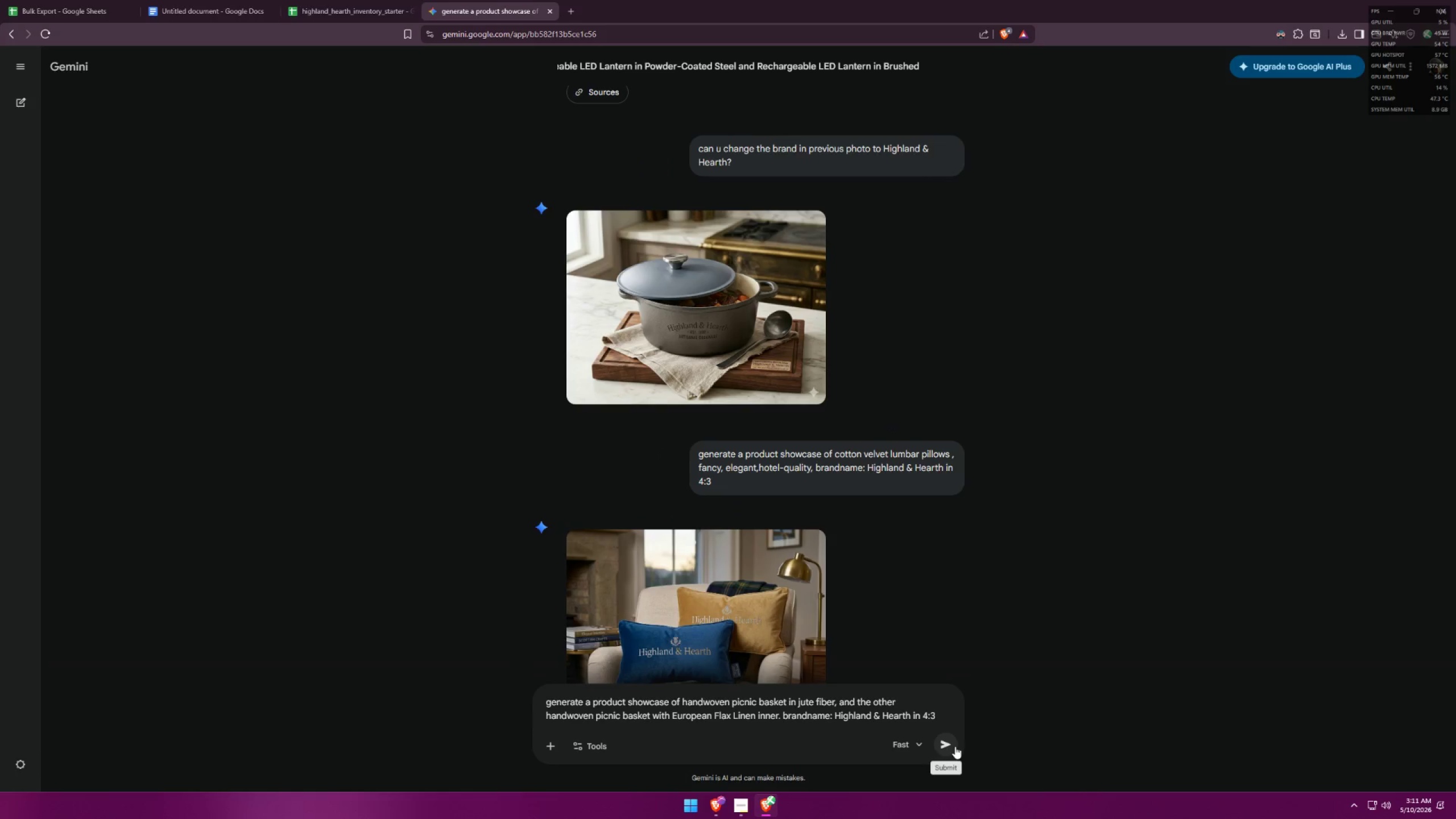 
left_click([950, 747])
 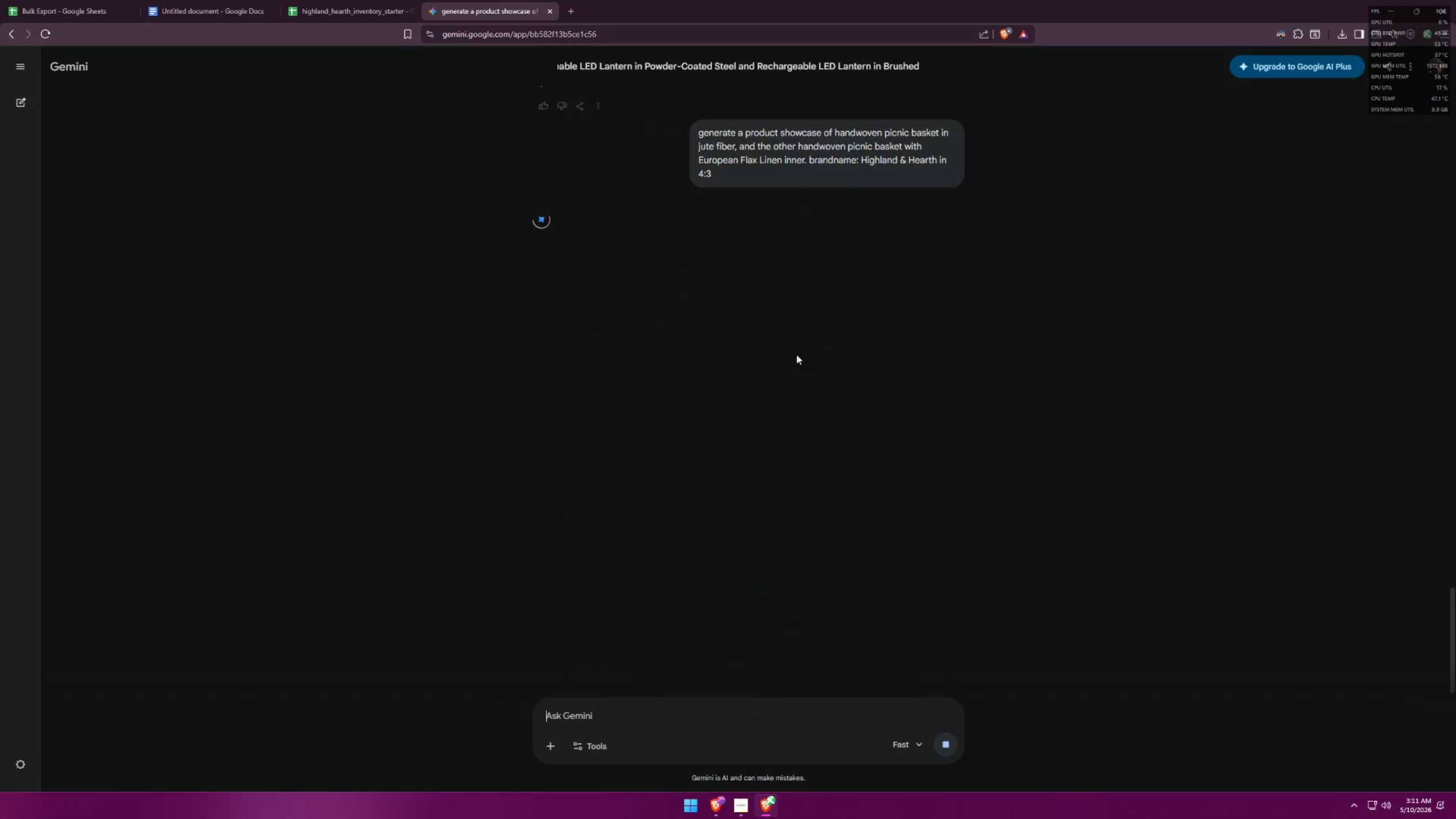 
scroll: coordinate [824, 415], scroll_direction: up, amount: 6.0
 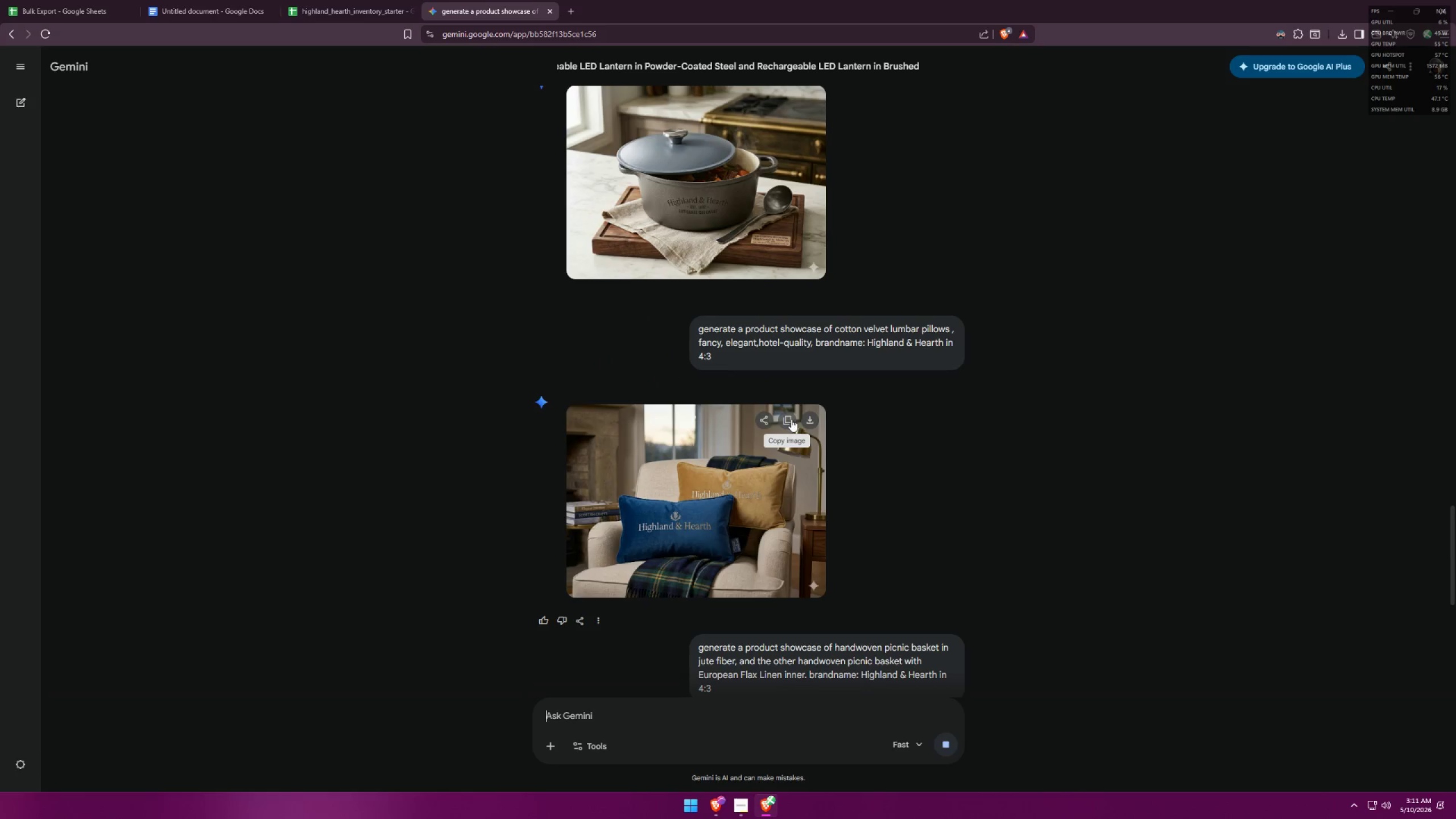 
left_click([806, 419])
 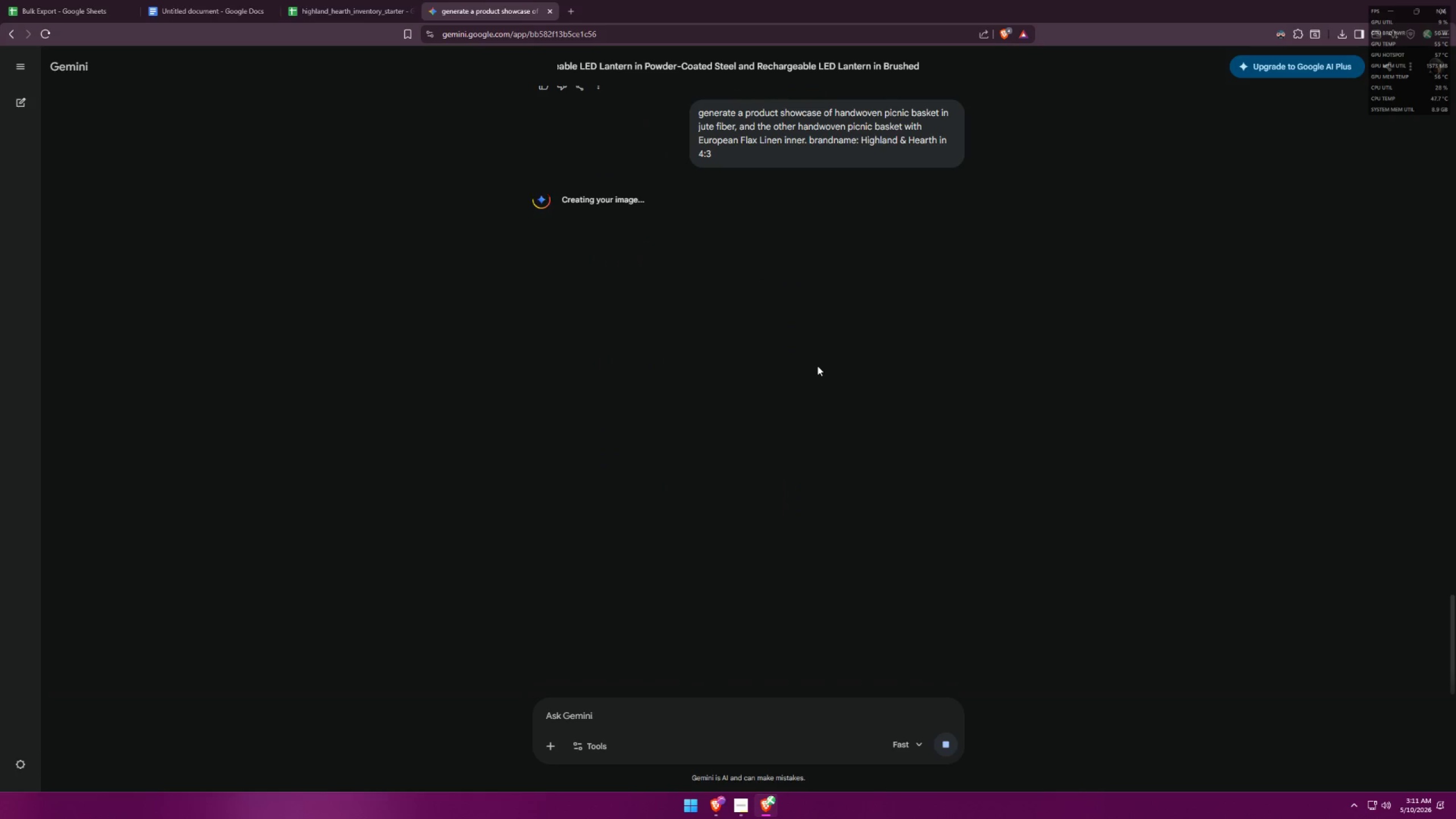 
scroll: coordinate [838, 412], scroll_direction: up, amount: 8.0
 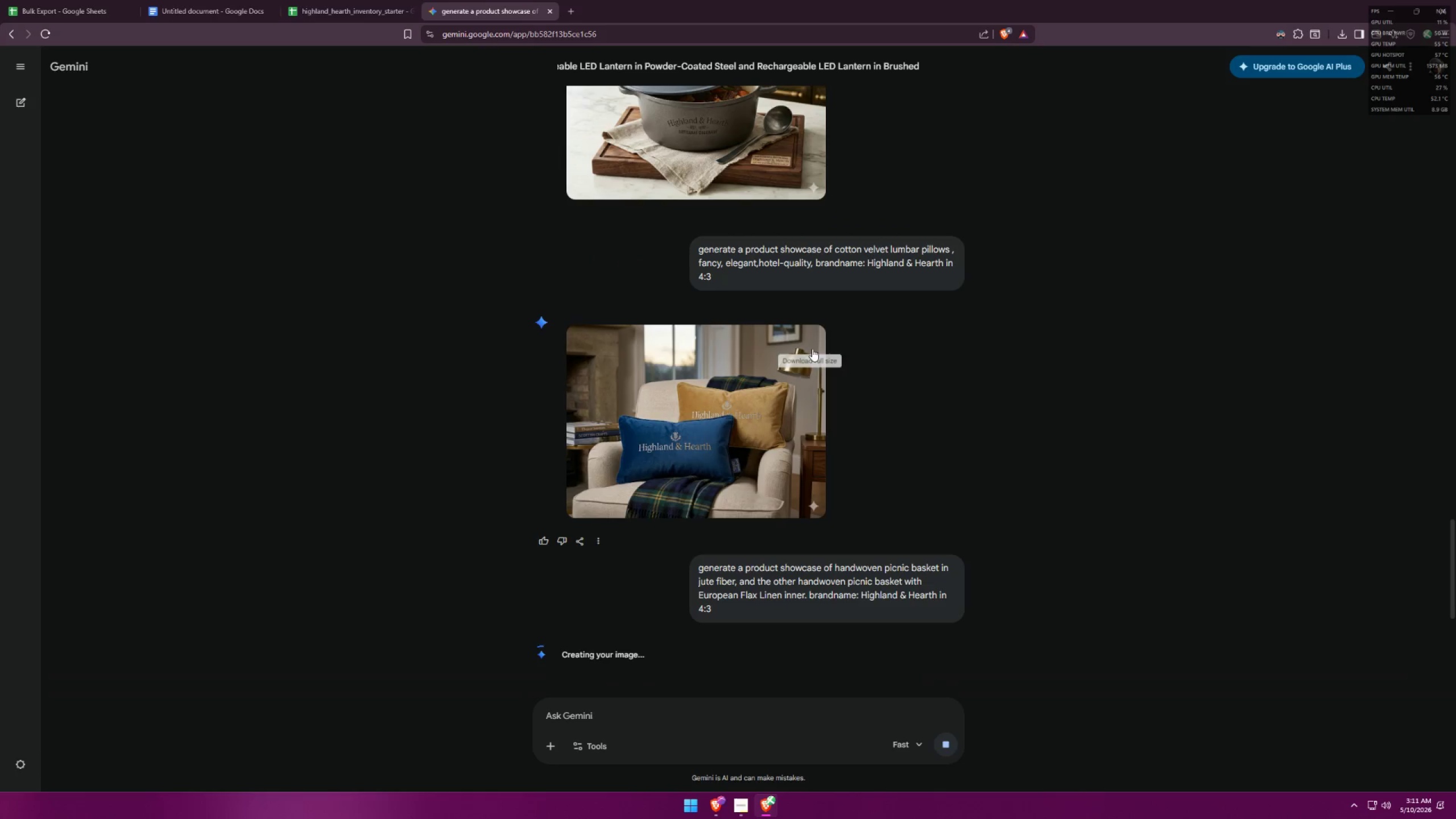 
left_click([810, 343])
 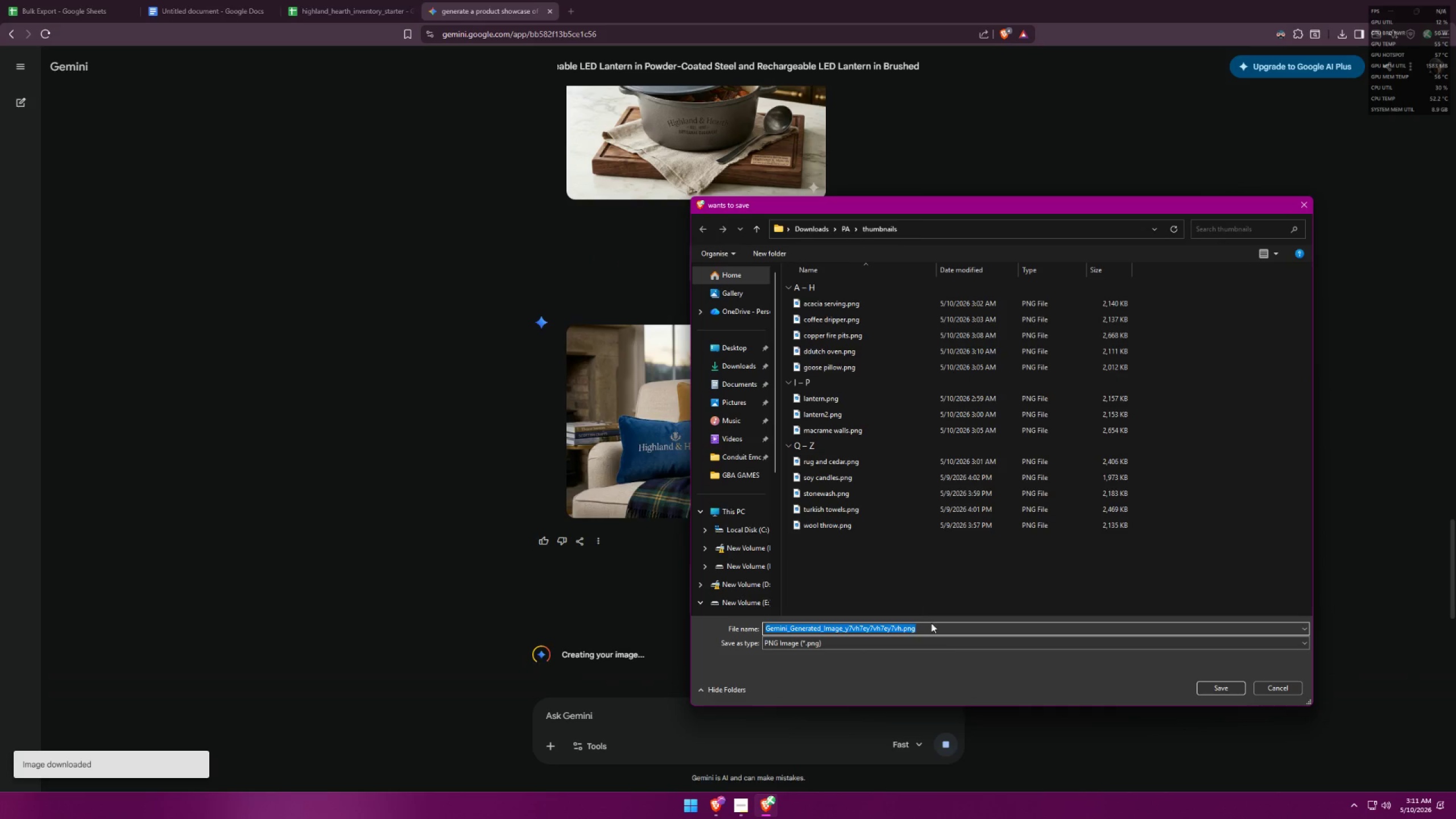 
type(velvet cushion)
 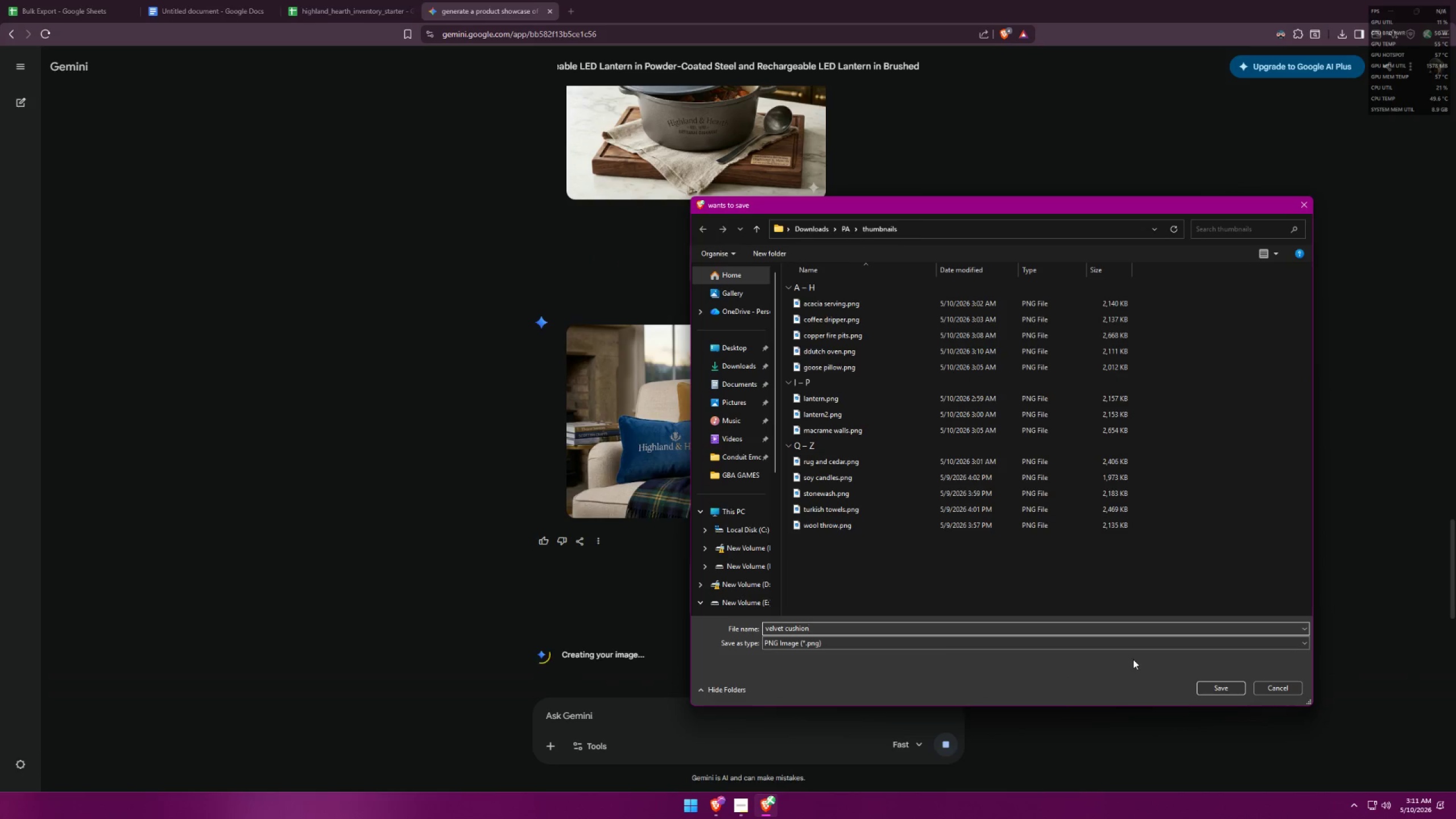 
left_click([1211, 690])
 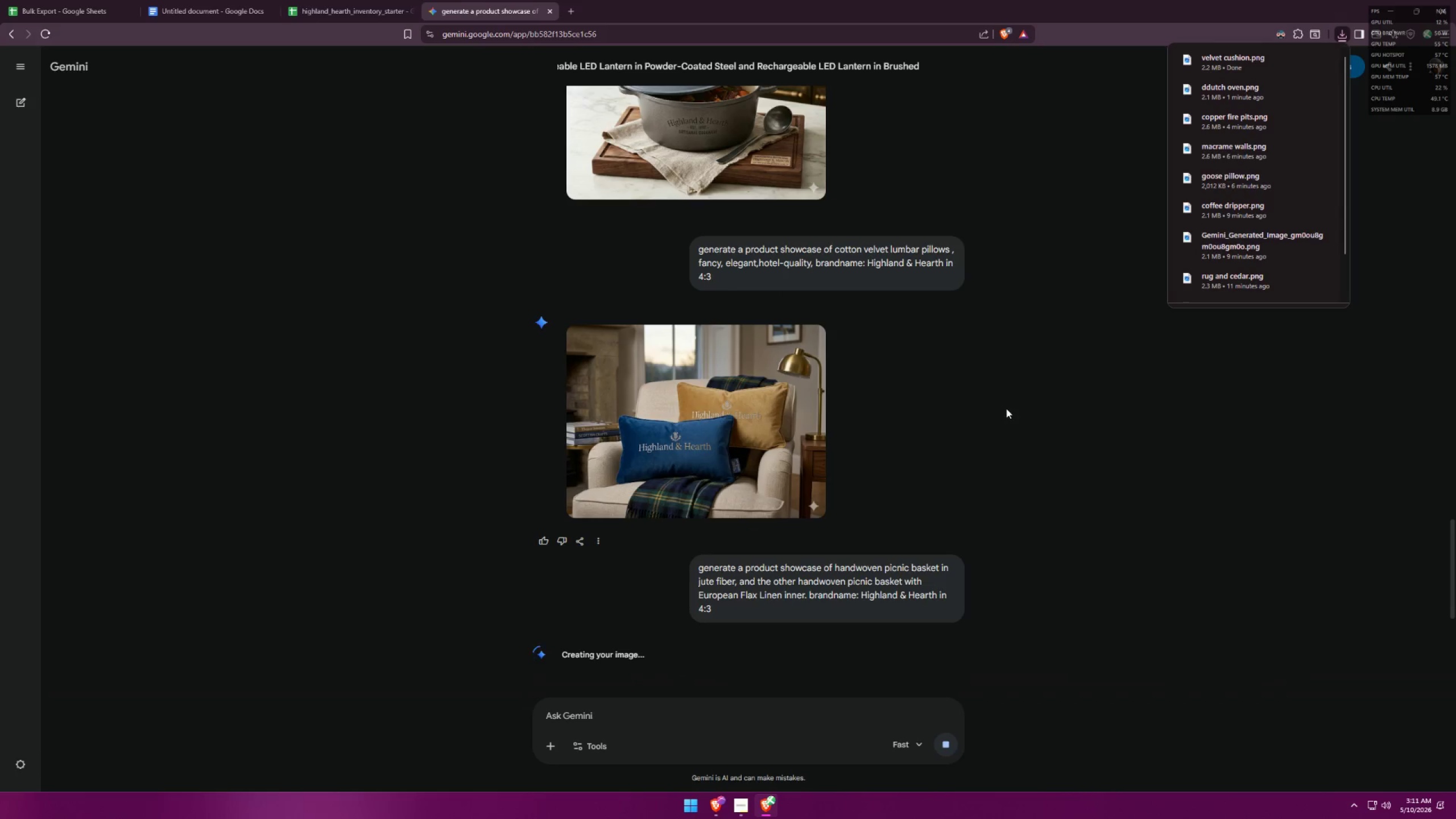 
scroll: coordinate [1016, 380], scroll_direction: down, amount: 9.0
 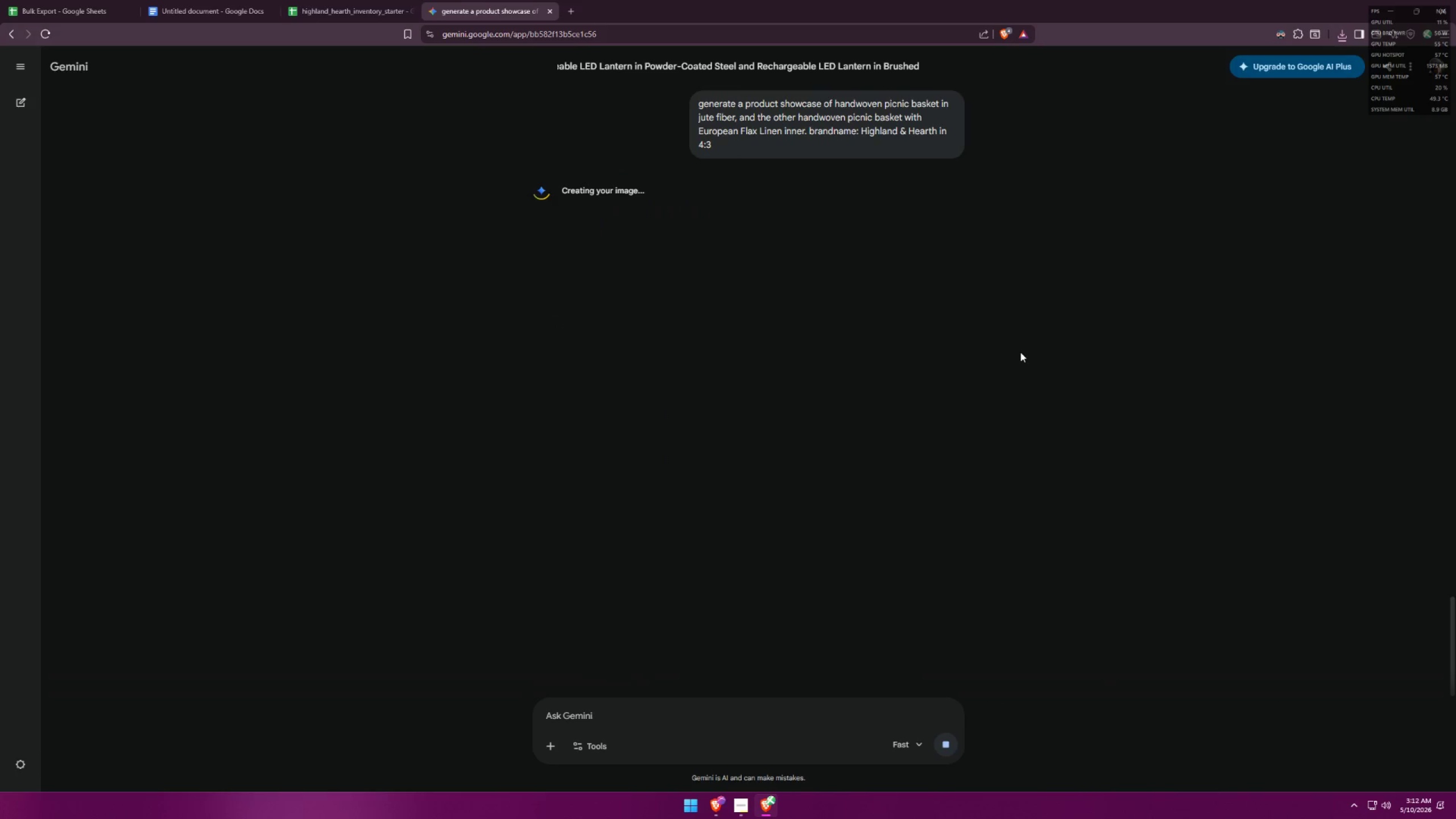 
wait(11.18)
 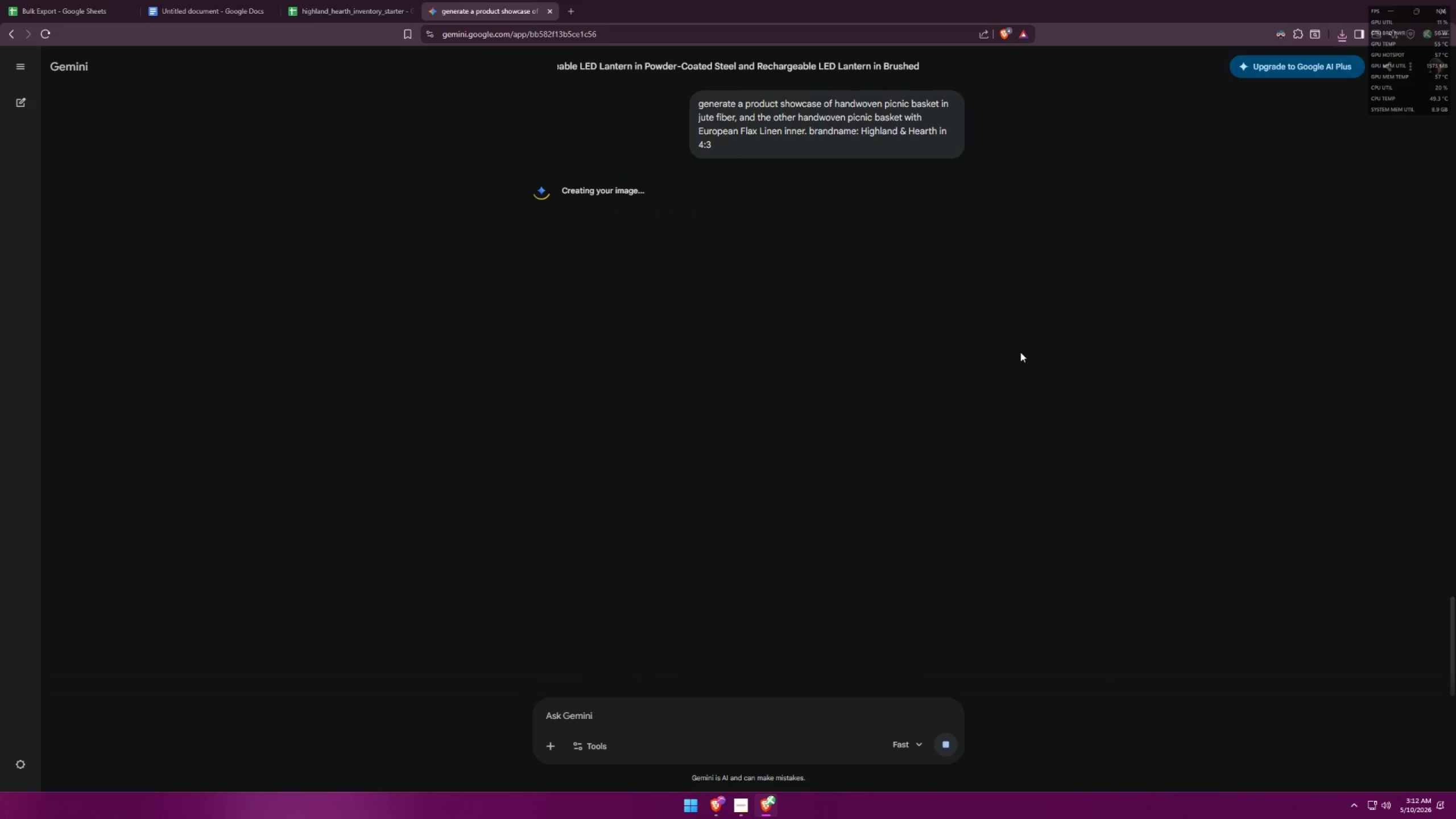 
scroll: coordinate [1011, 387], scroll_direction: up, amount: 7.0
 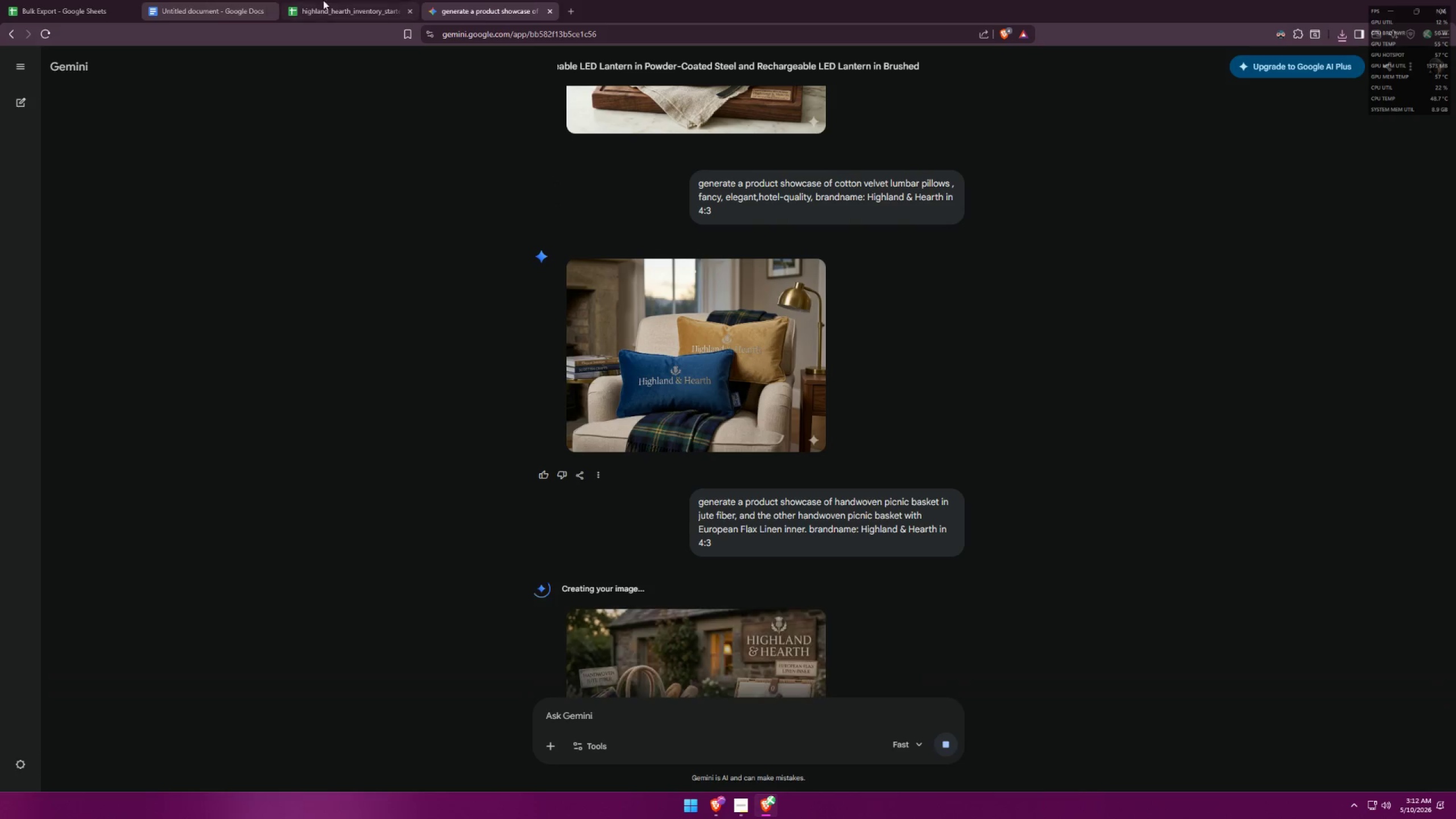 
scroll: coordinate [602, 322], scroll_direction: down, amount: 4.0
 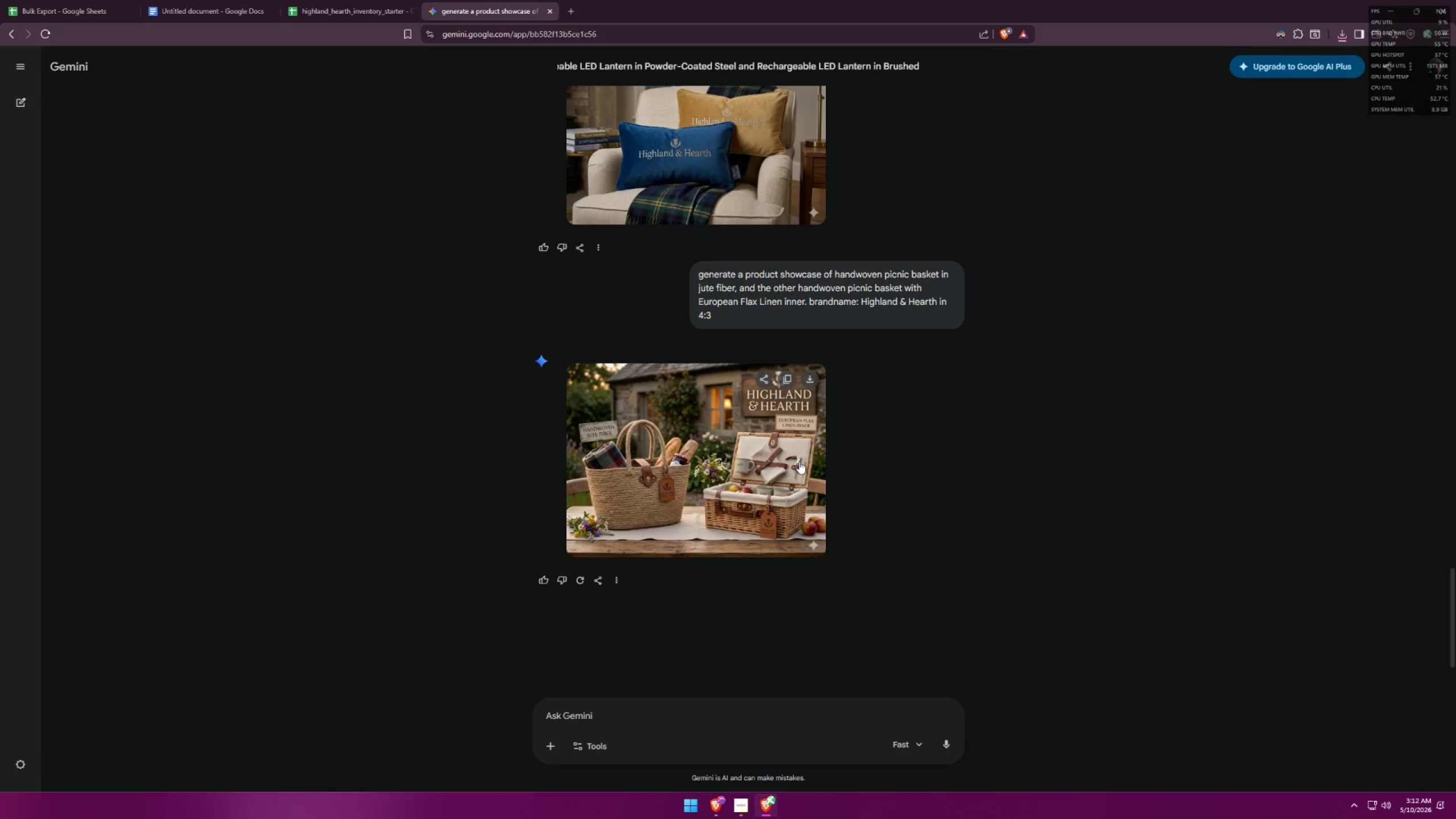 
left_click([808, 375])
 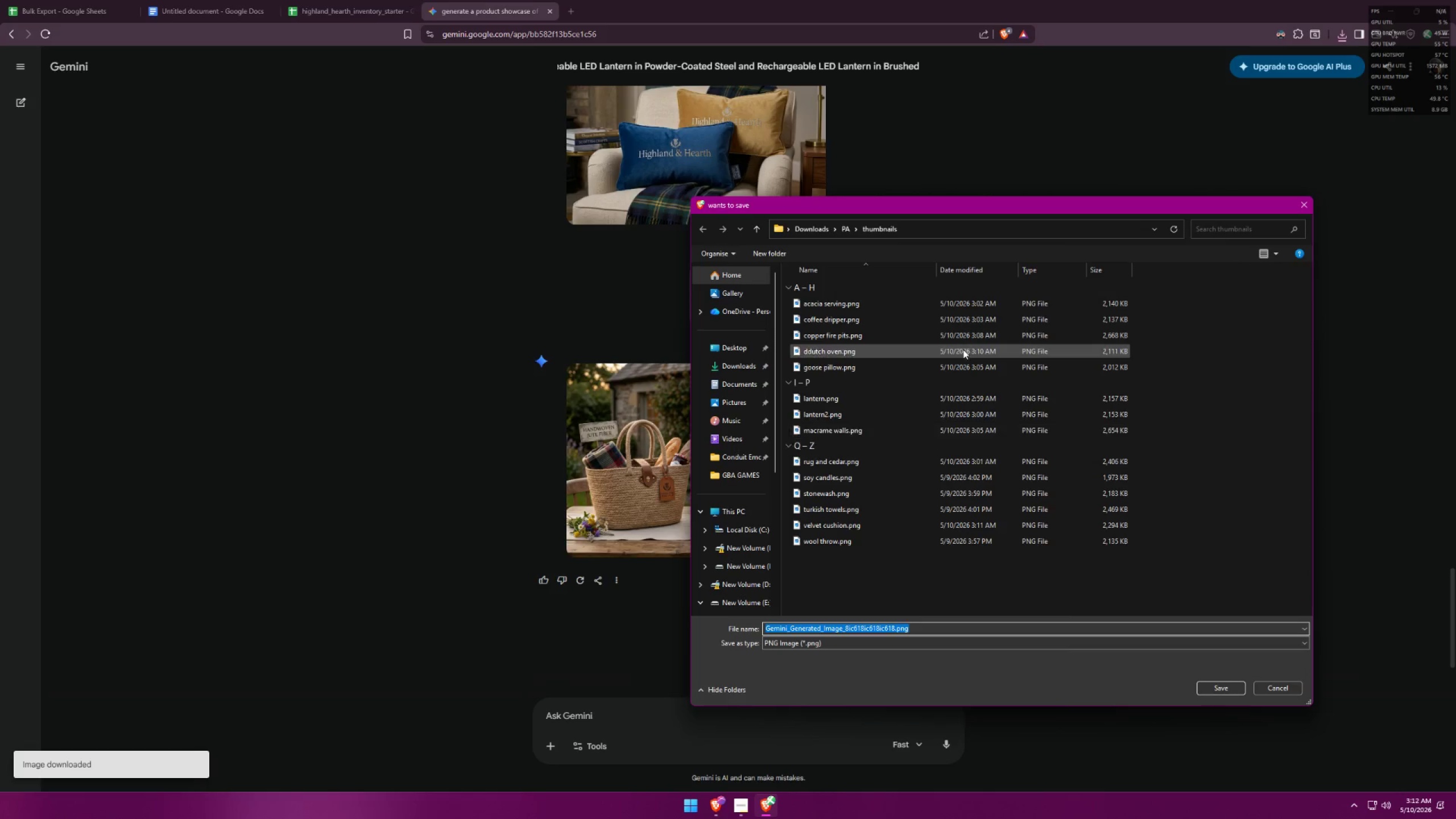 
type(picnic baskets)
 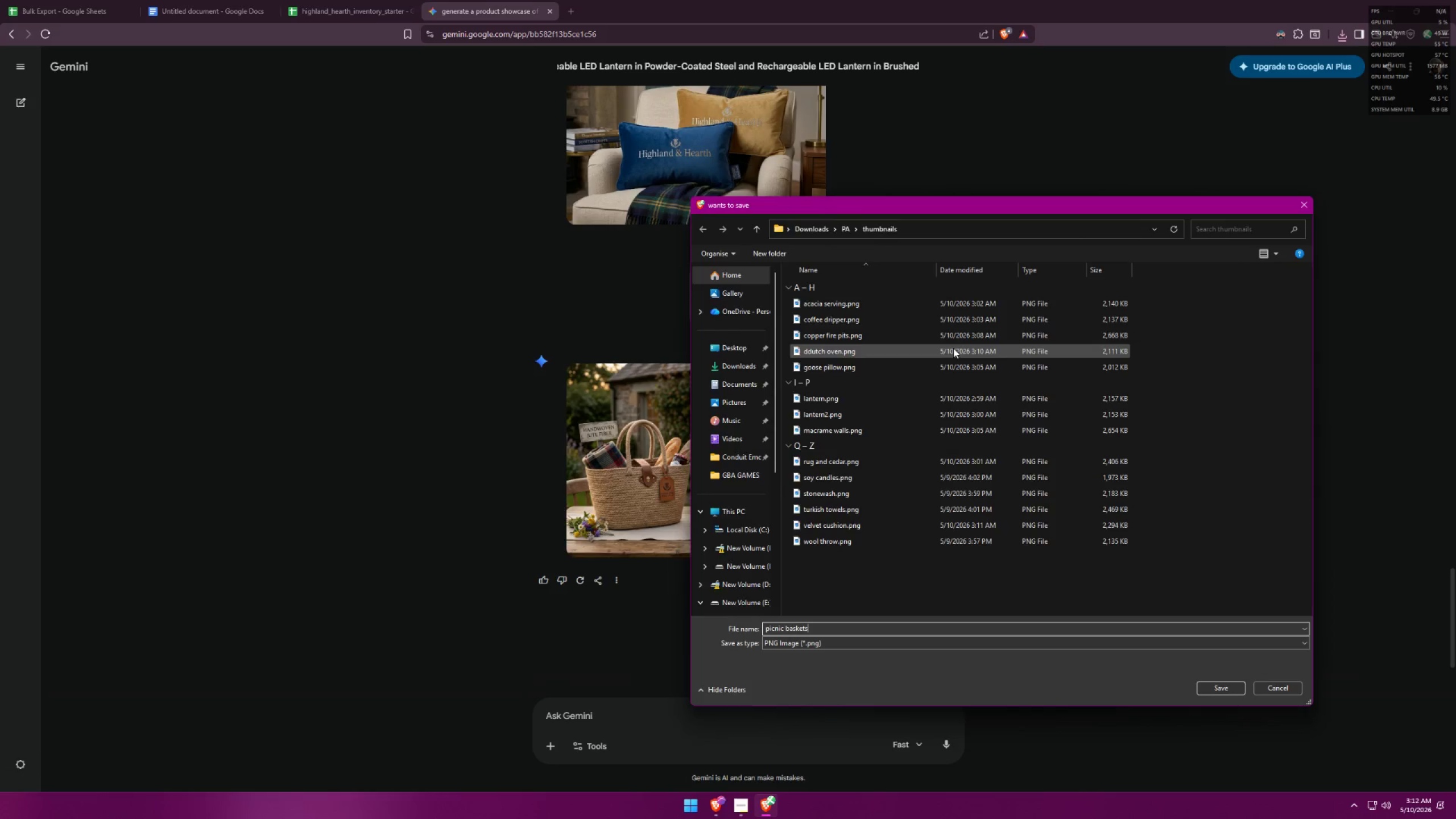 
key(Enter)
 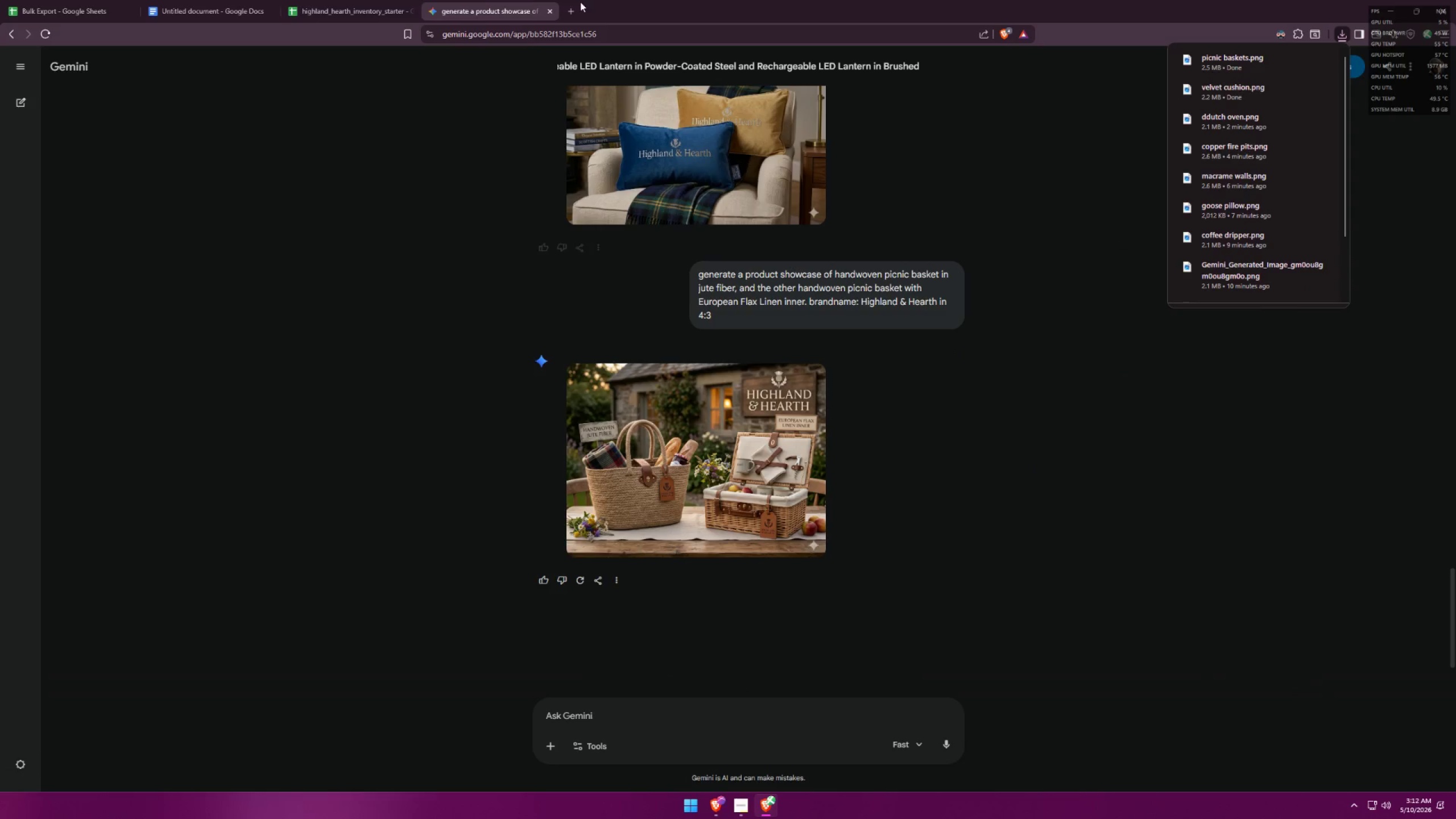 
left_click([553, 9])
 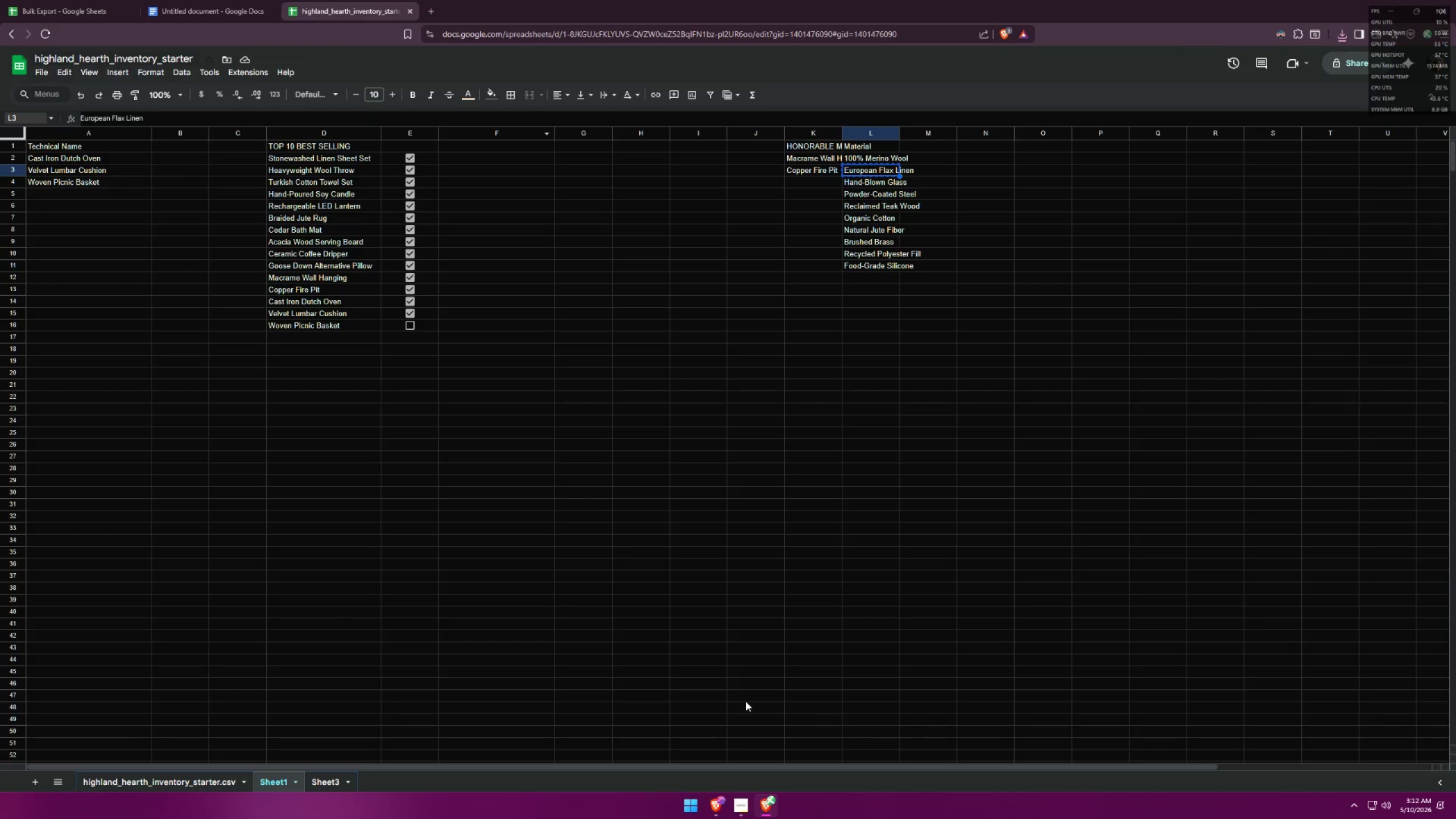 
left_click([714, 801])
 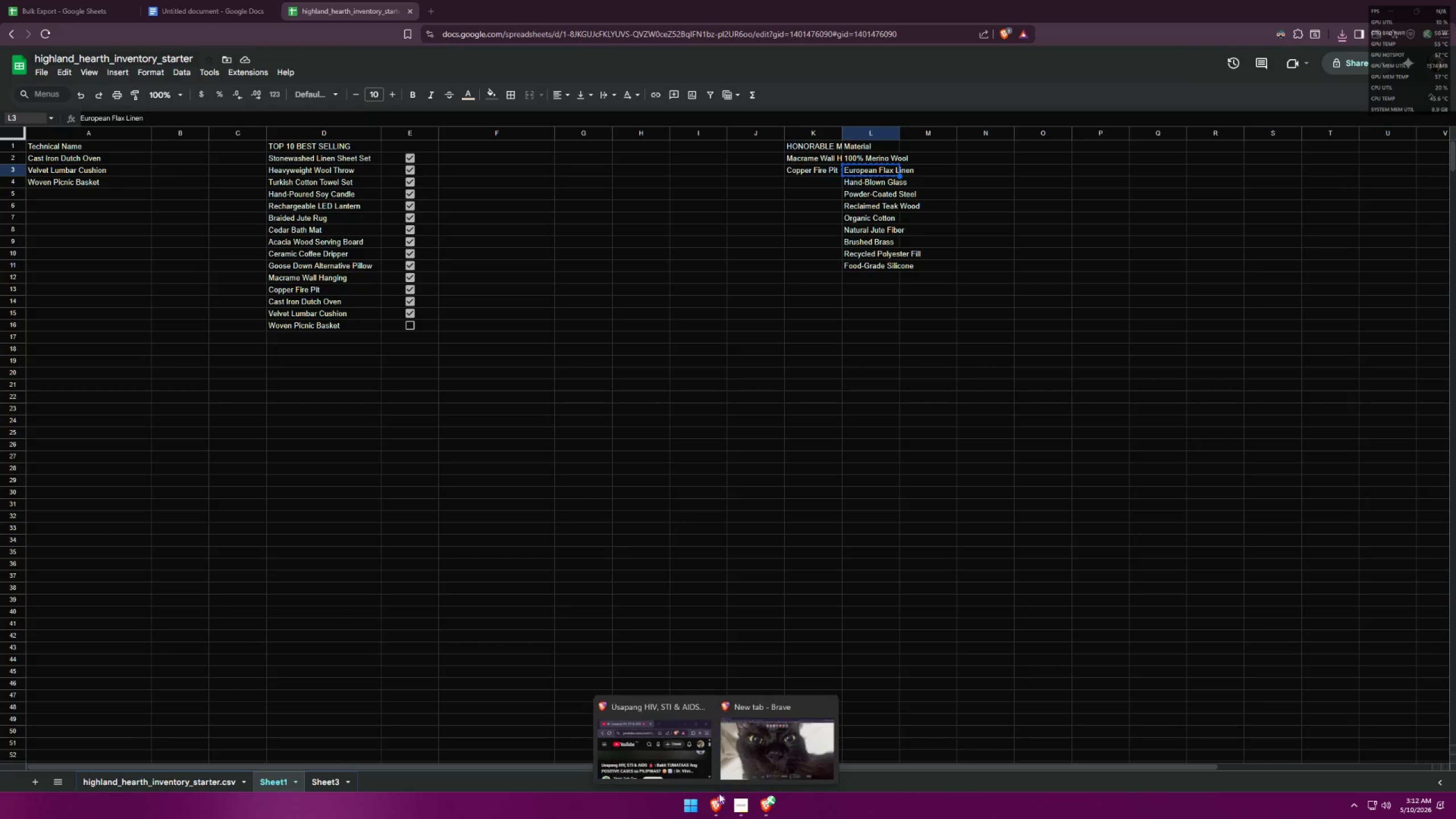 
left_click([768, 758])
 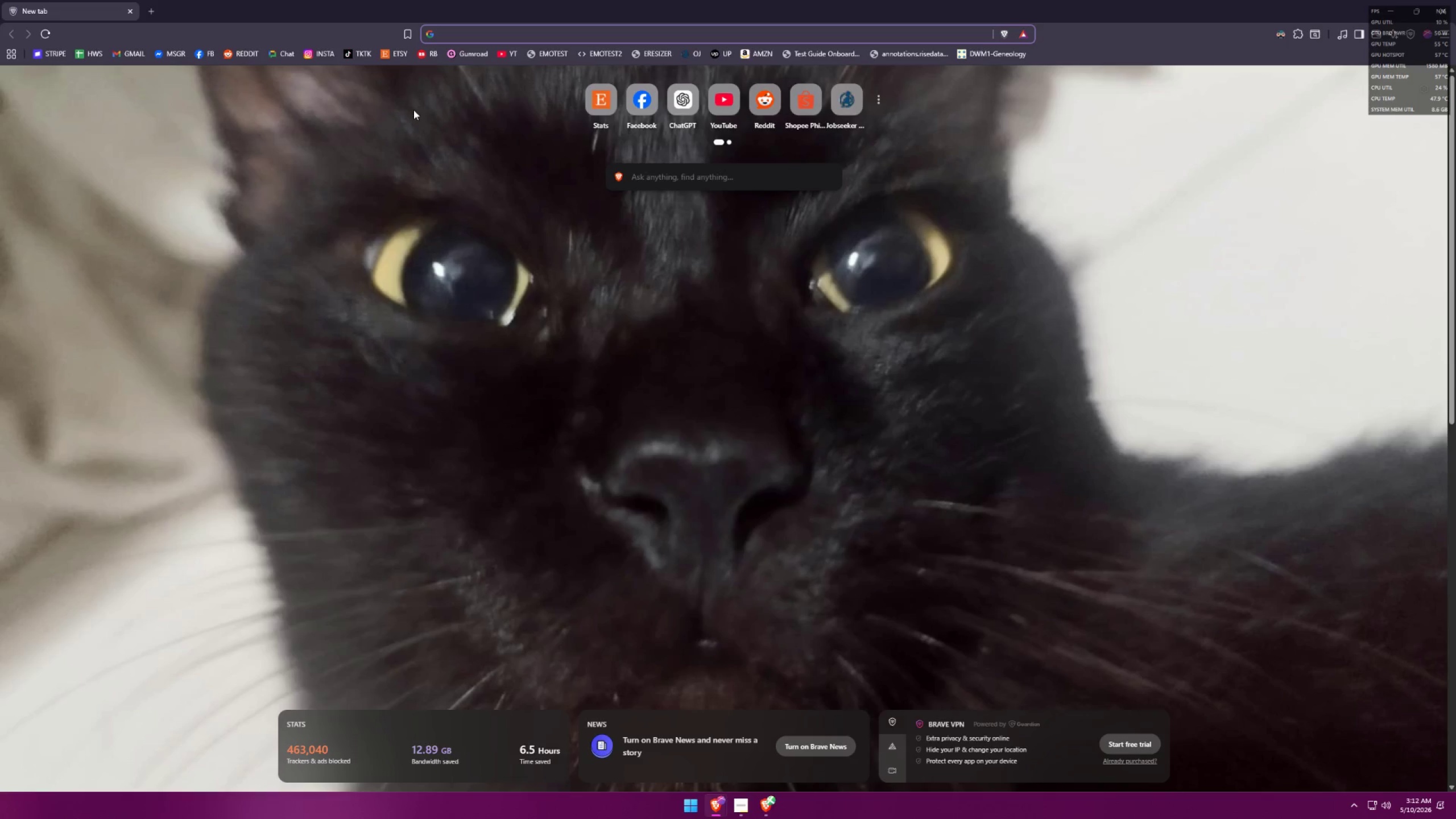 
left_click([409, 51])
 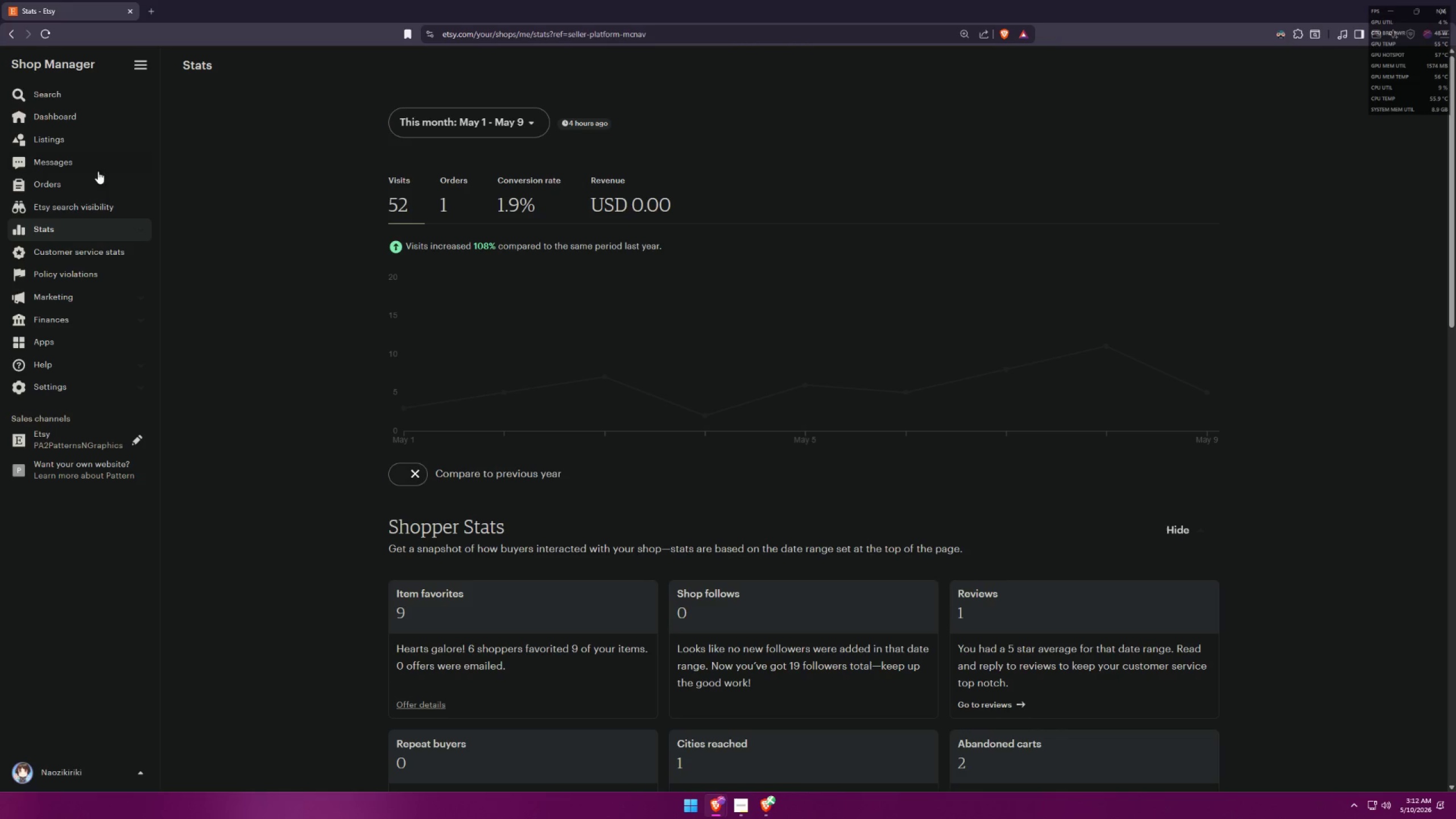 
wait(7.49)
 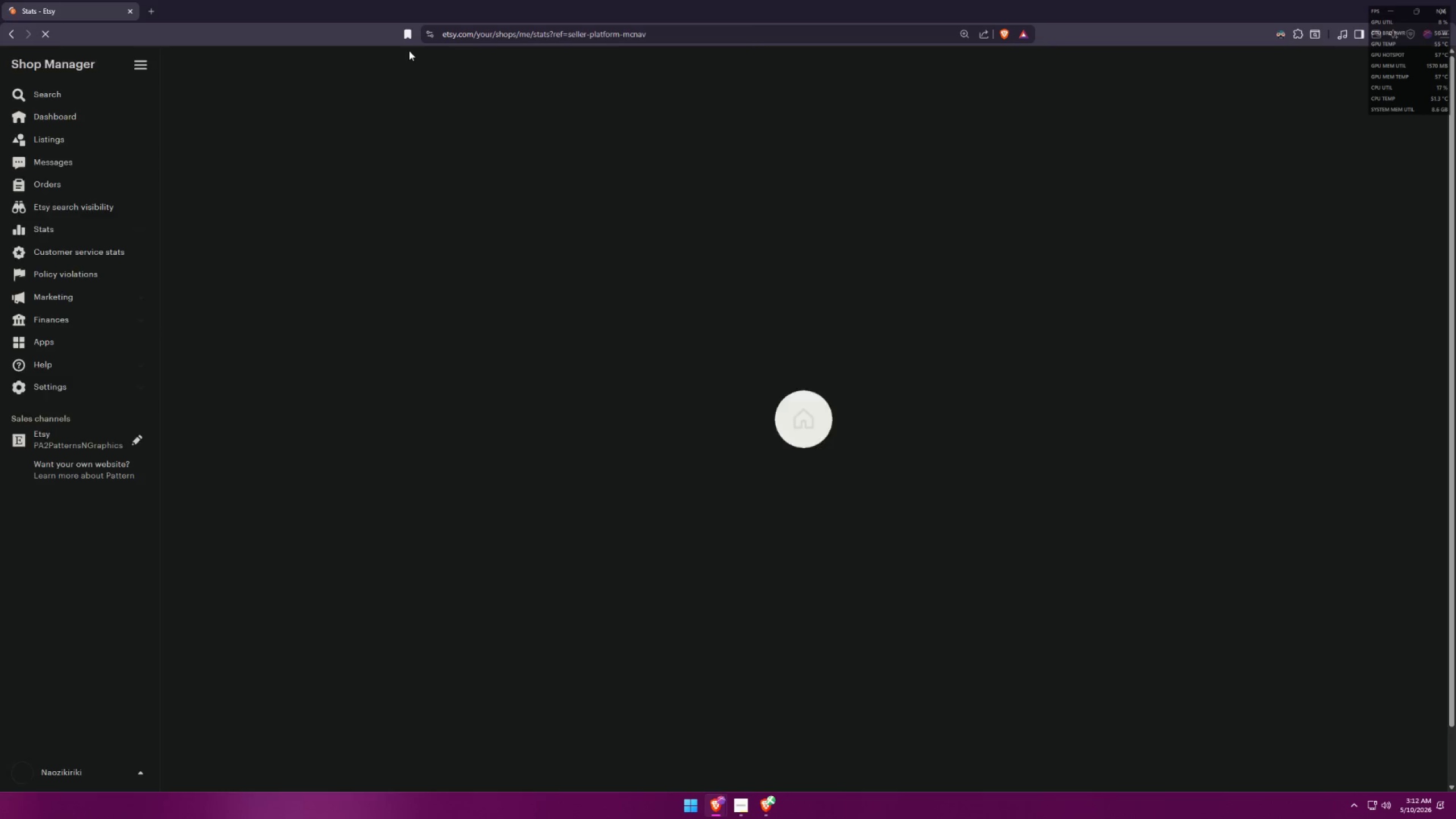 
left_click([59, 141])
 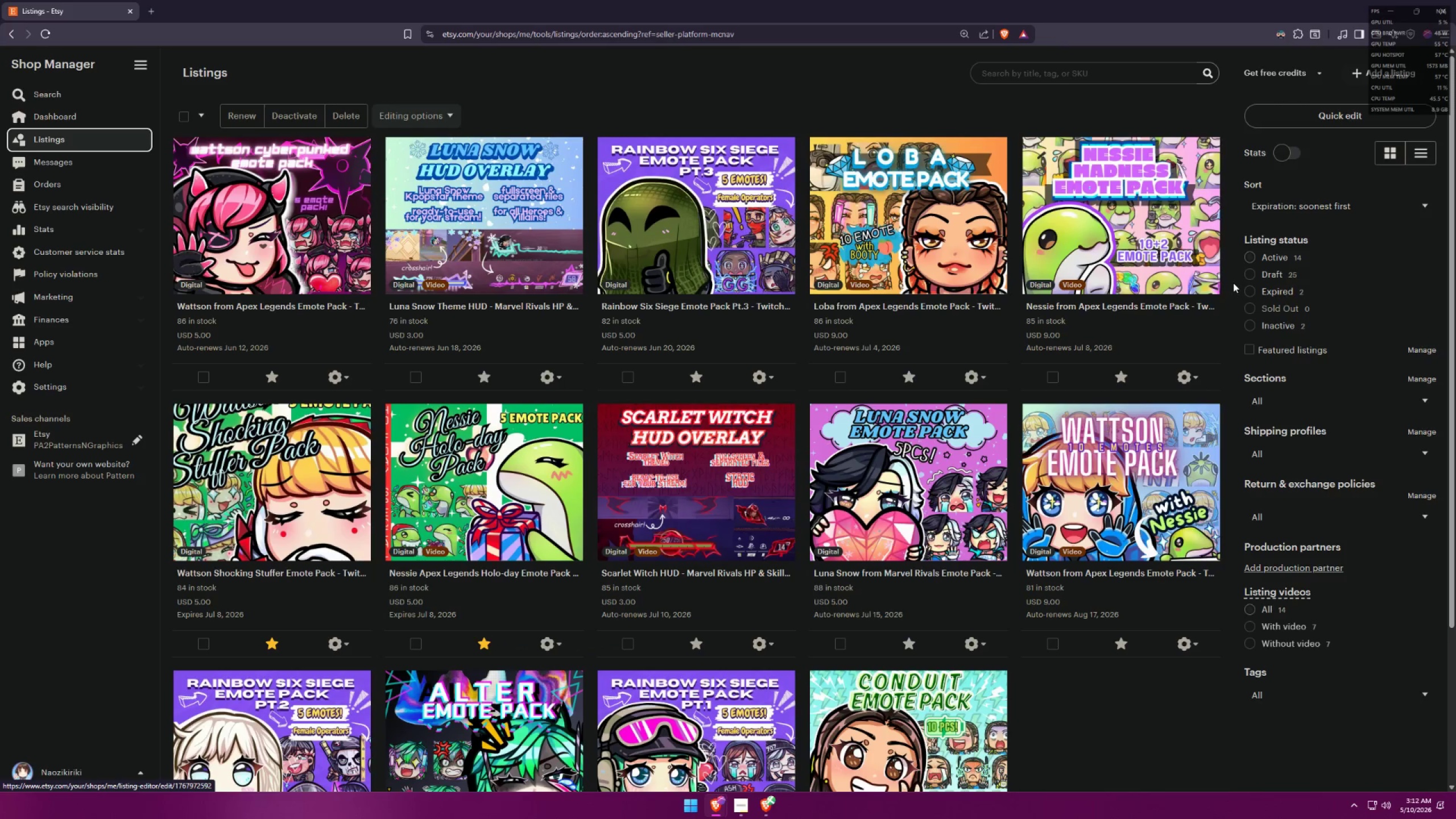 
left_click([1250, 274])
 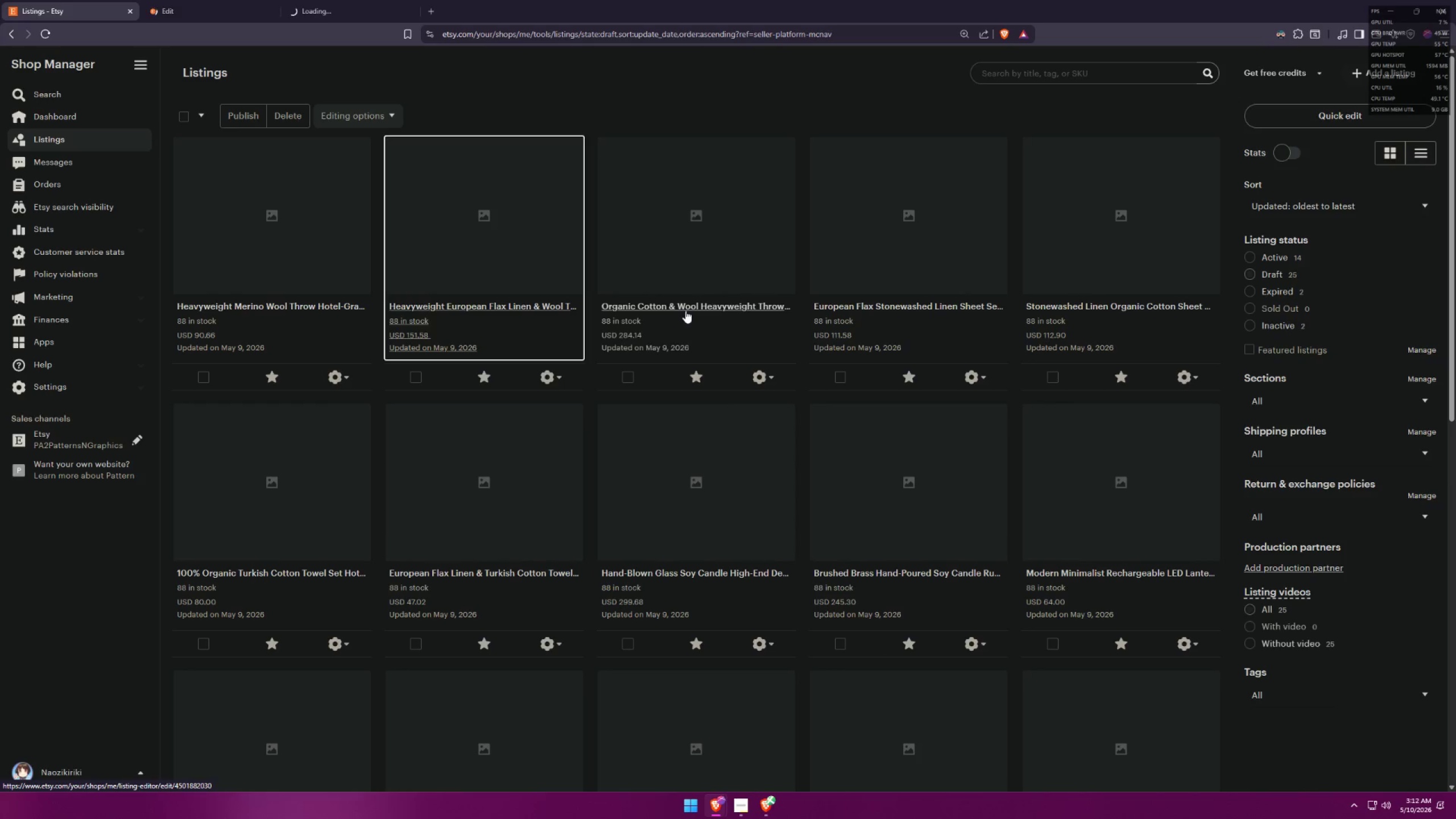 
wait(7.36)
 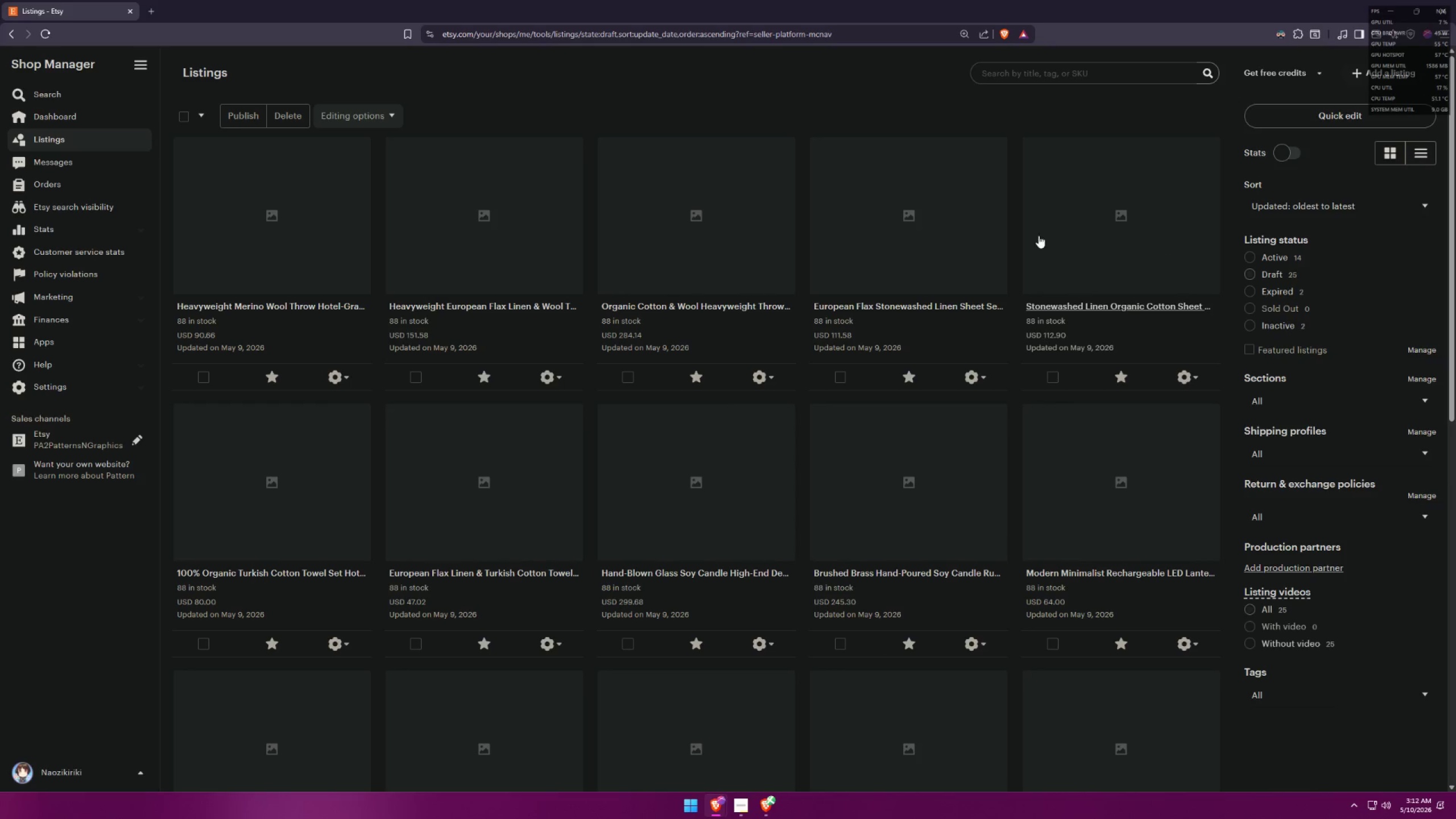 
left_click([177, 0])
 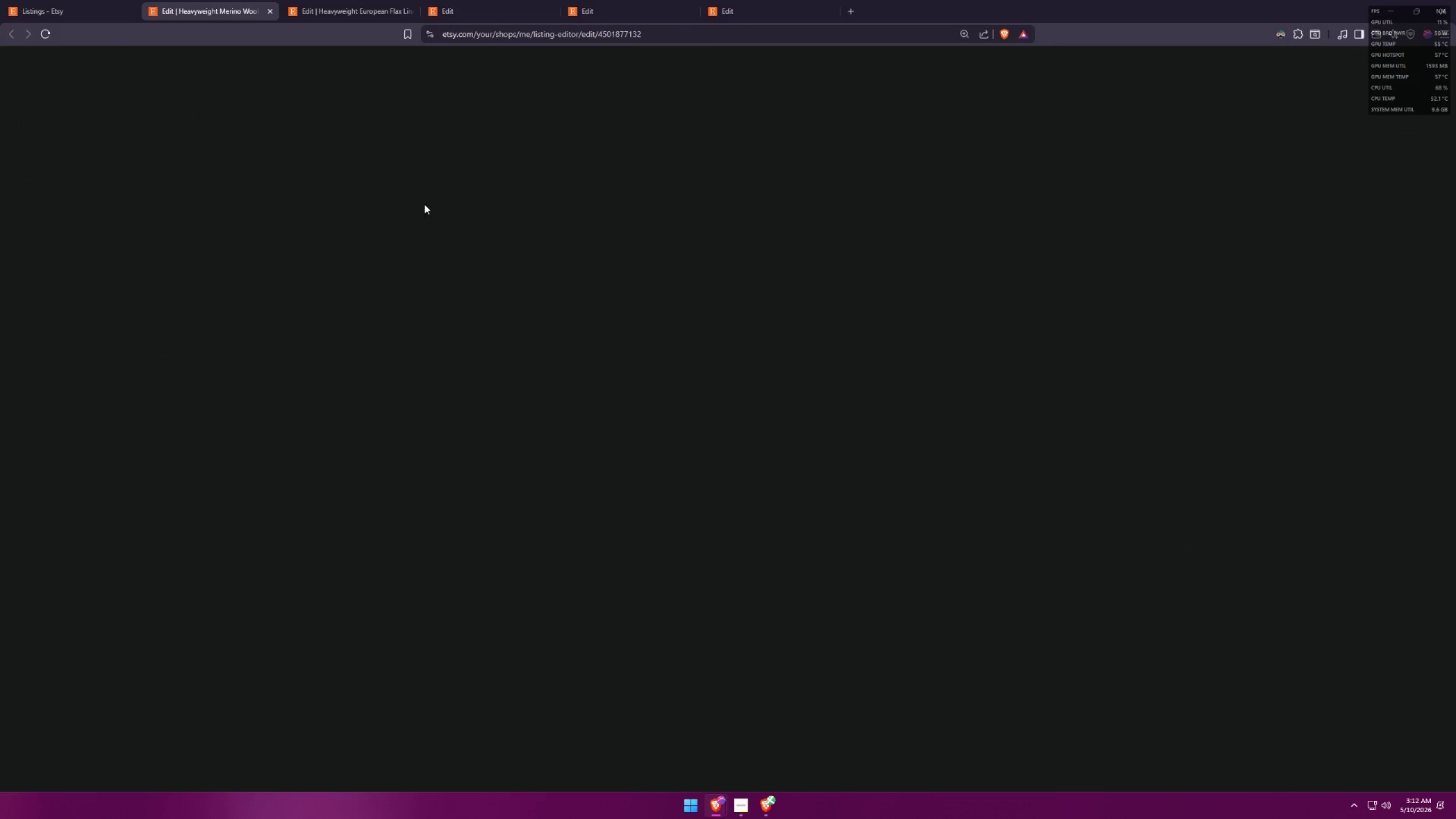 
mouse_move([434, 187])
 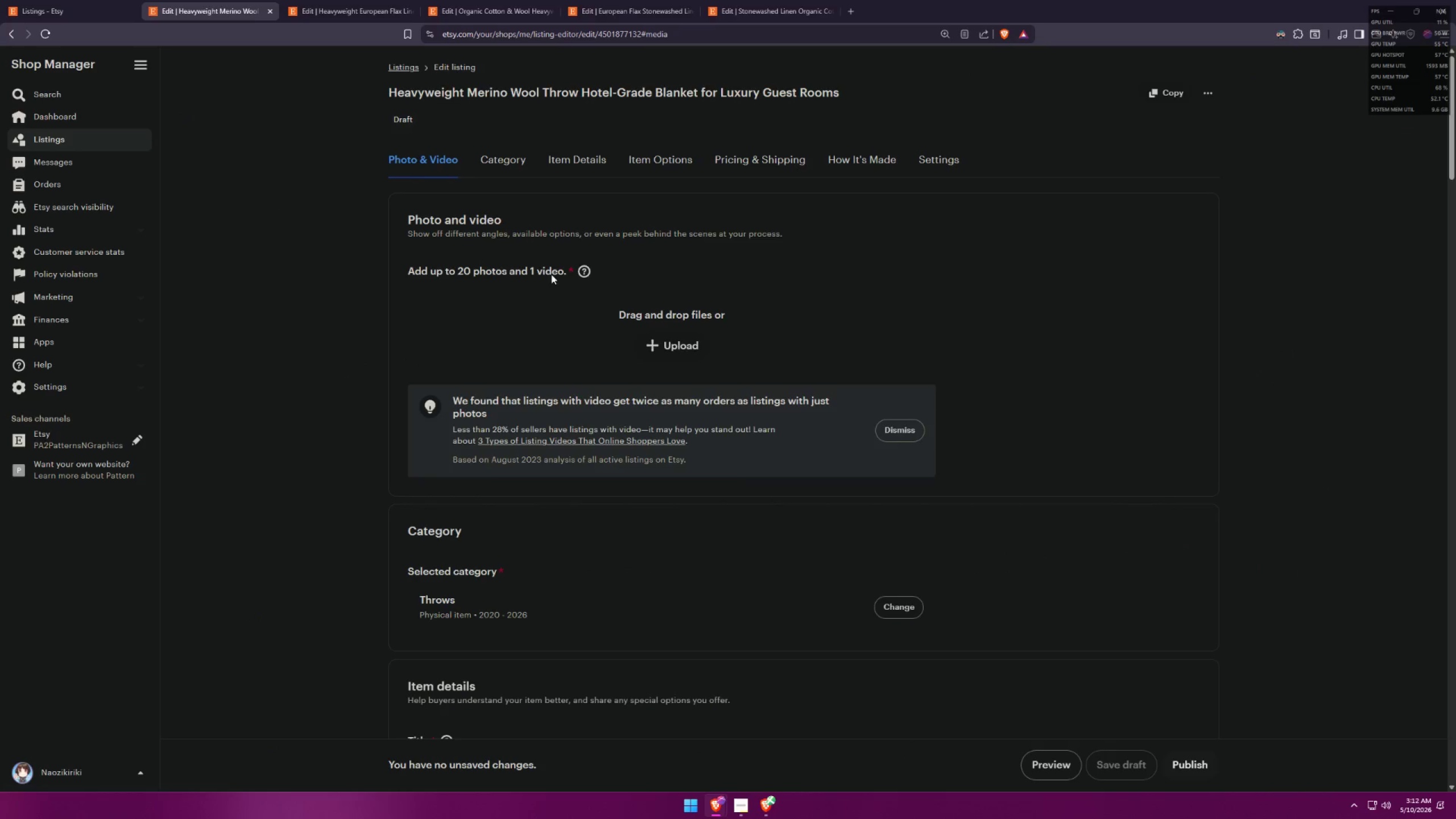 
scroll: coordinate [625, 289], scroll_direction: down, amount: 4.0
 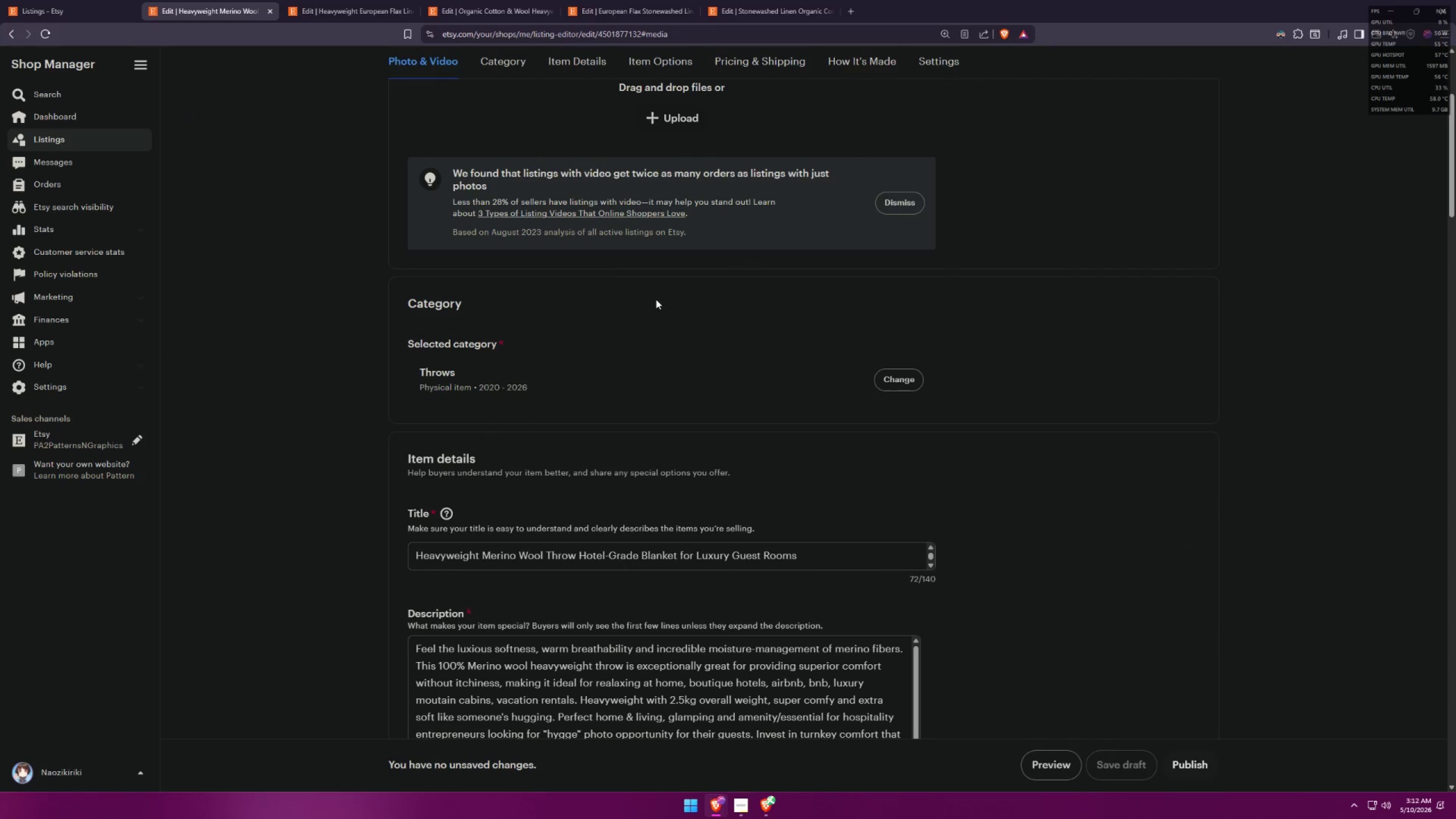 
scroll: coordinate [678, 300], scroll_direction: up, amount: 3.0
 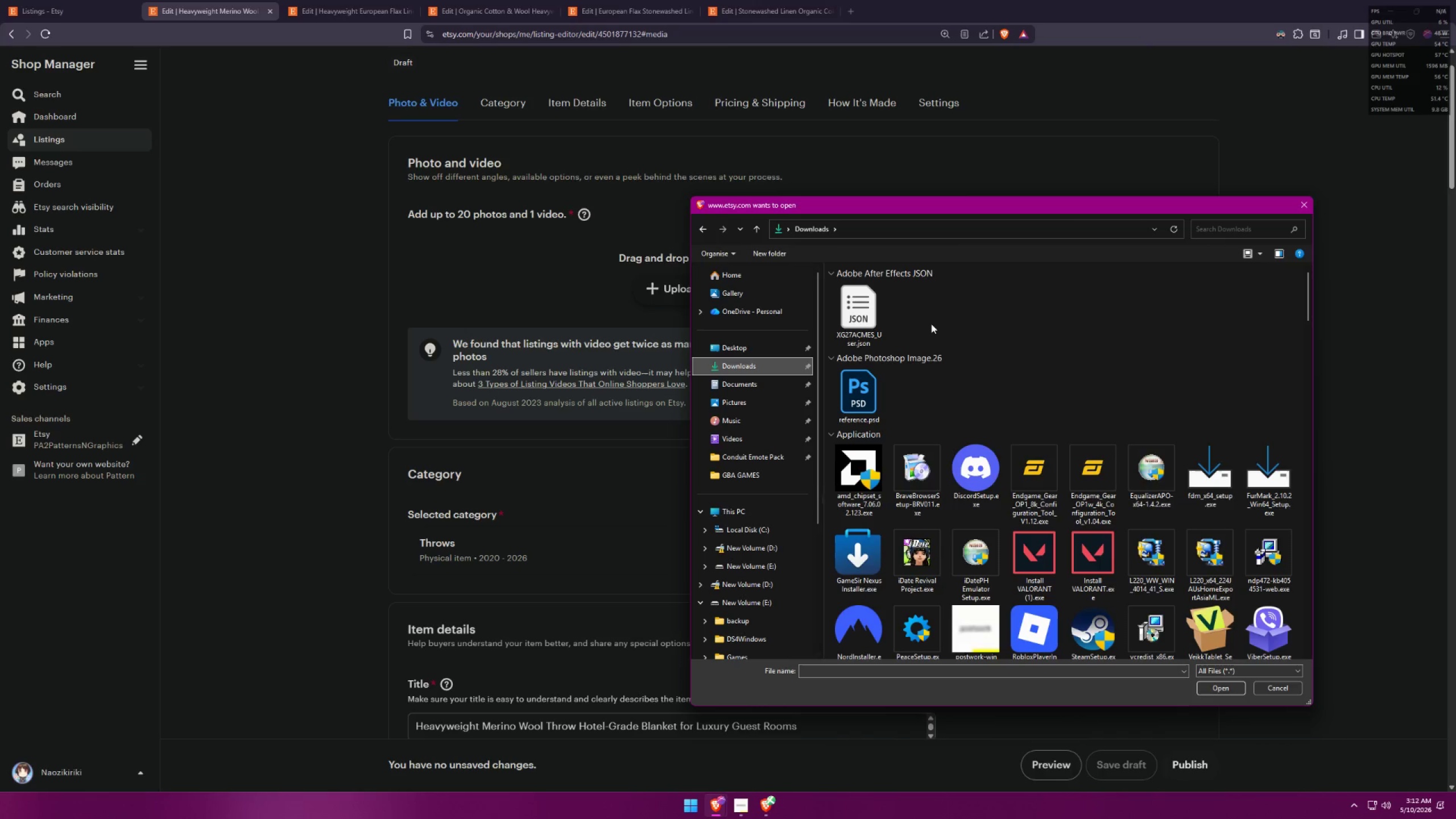 
wait(5.3)
 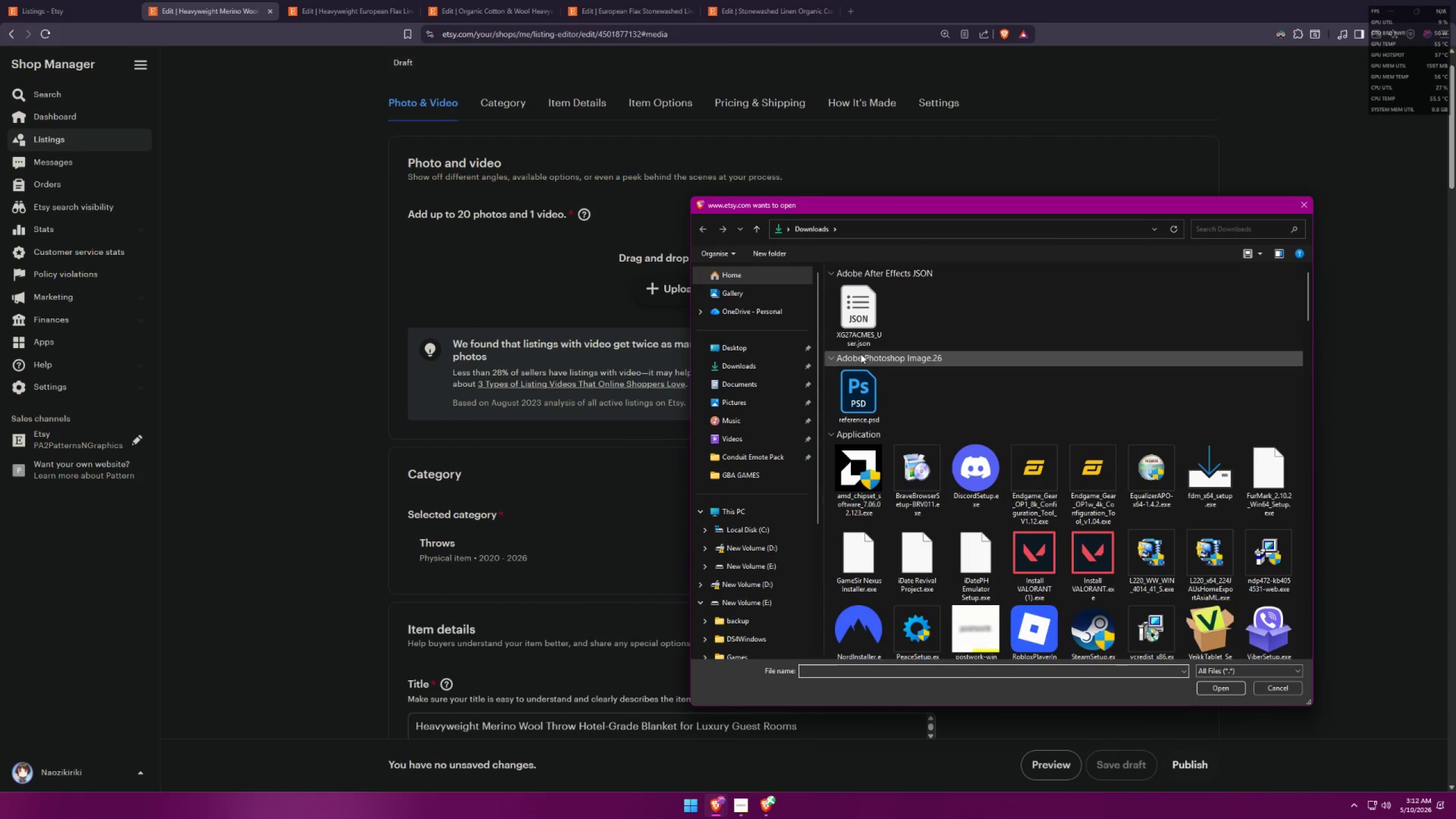 
right_click([993, 342])
 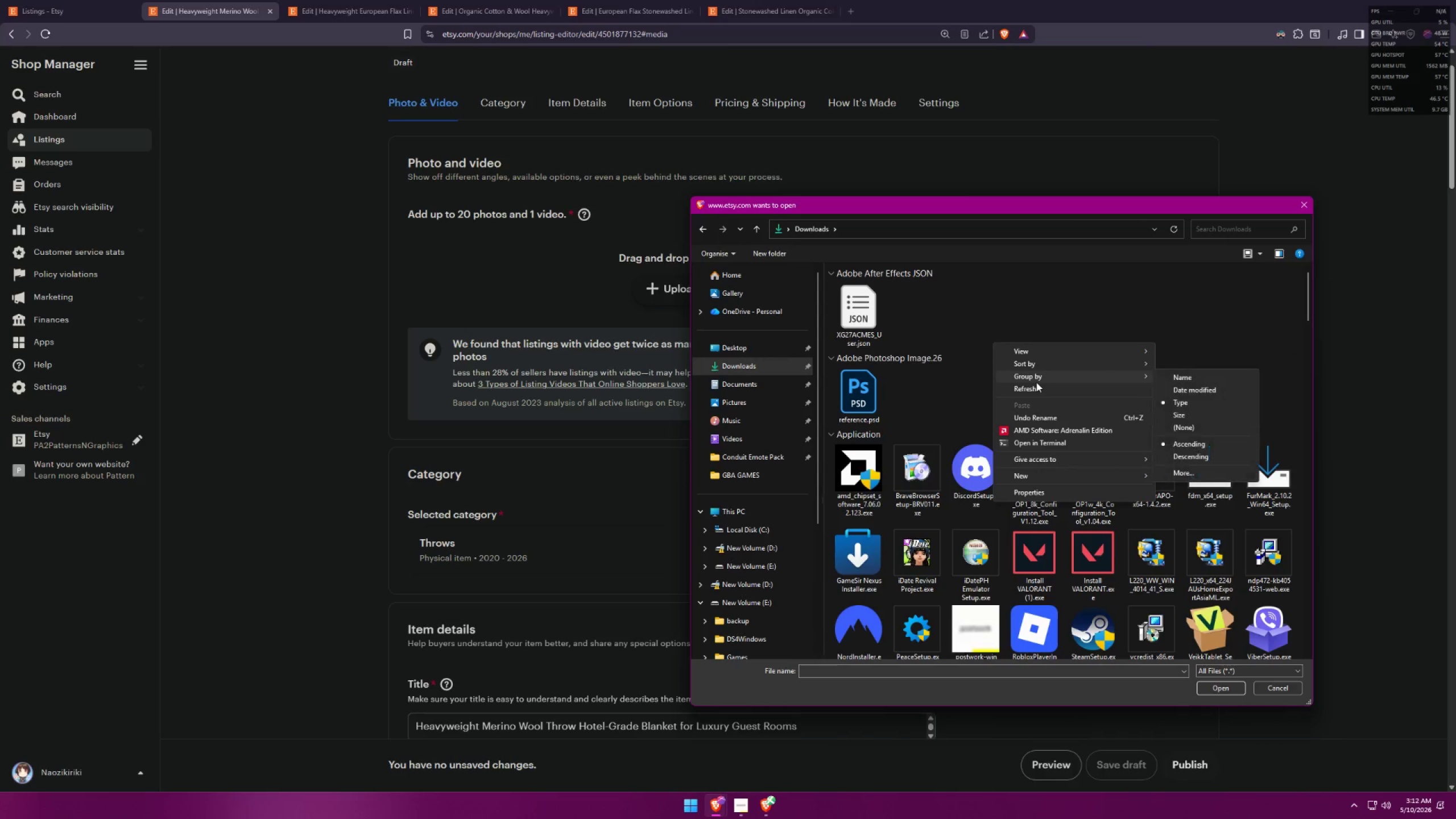 
left_click([1210, 406])
 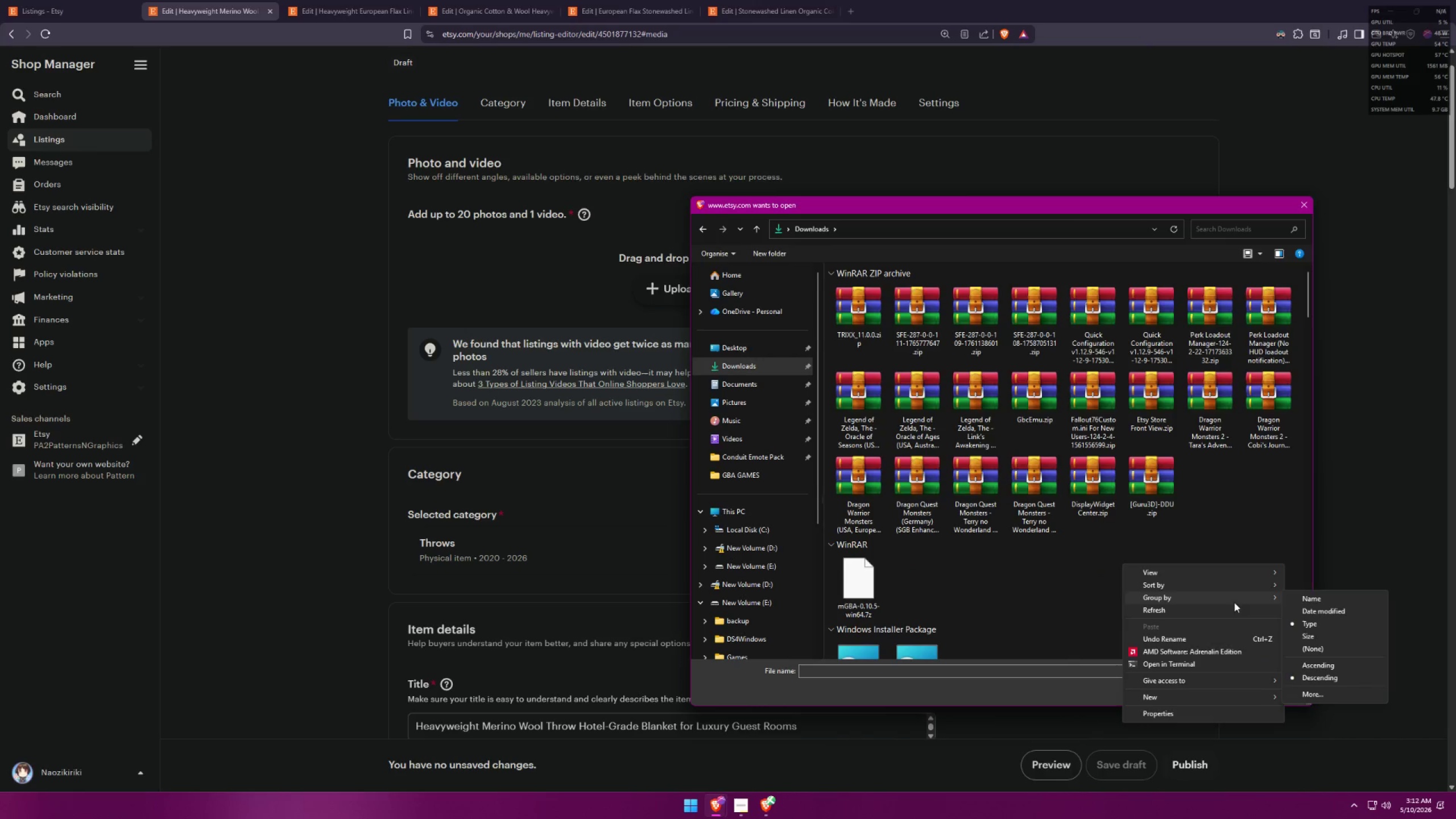 
left_click([1322, 614])
 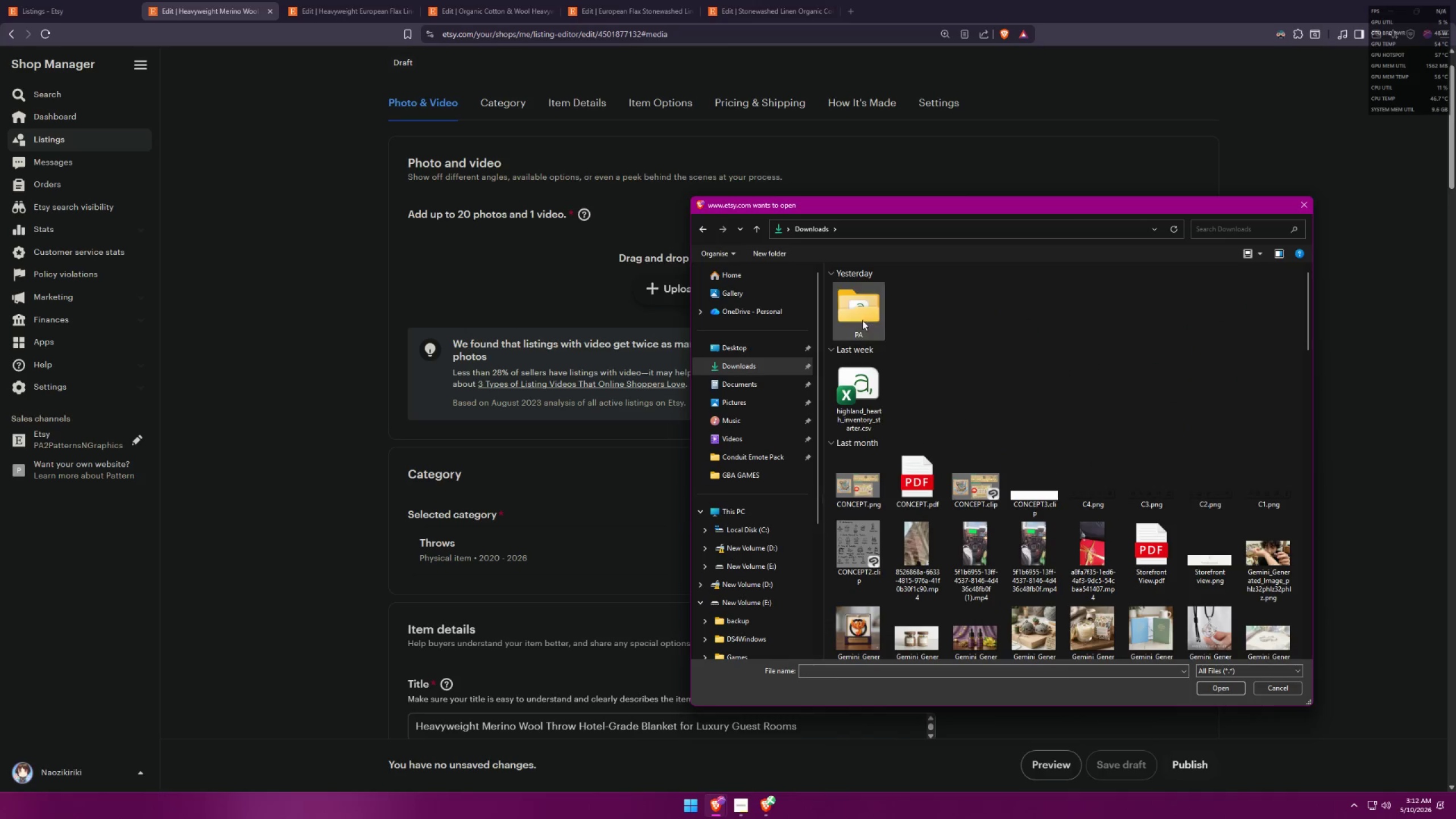 
double_click([859, 313])
 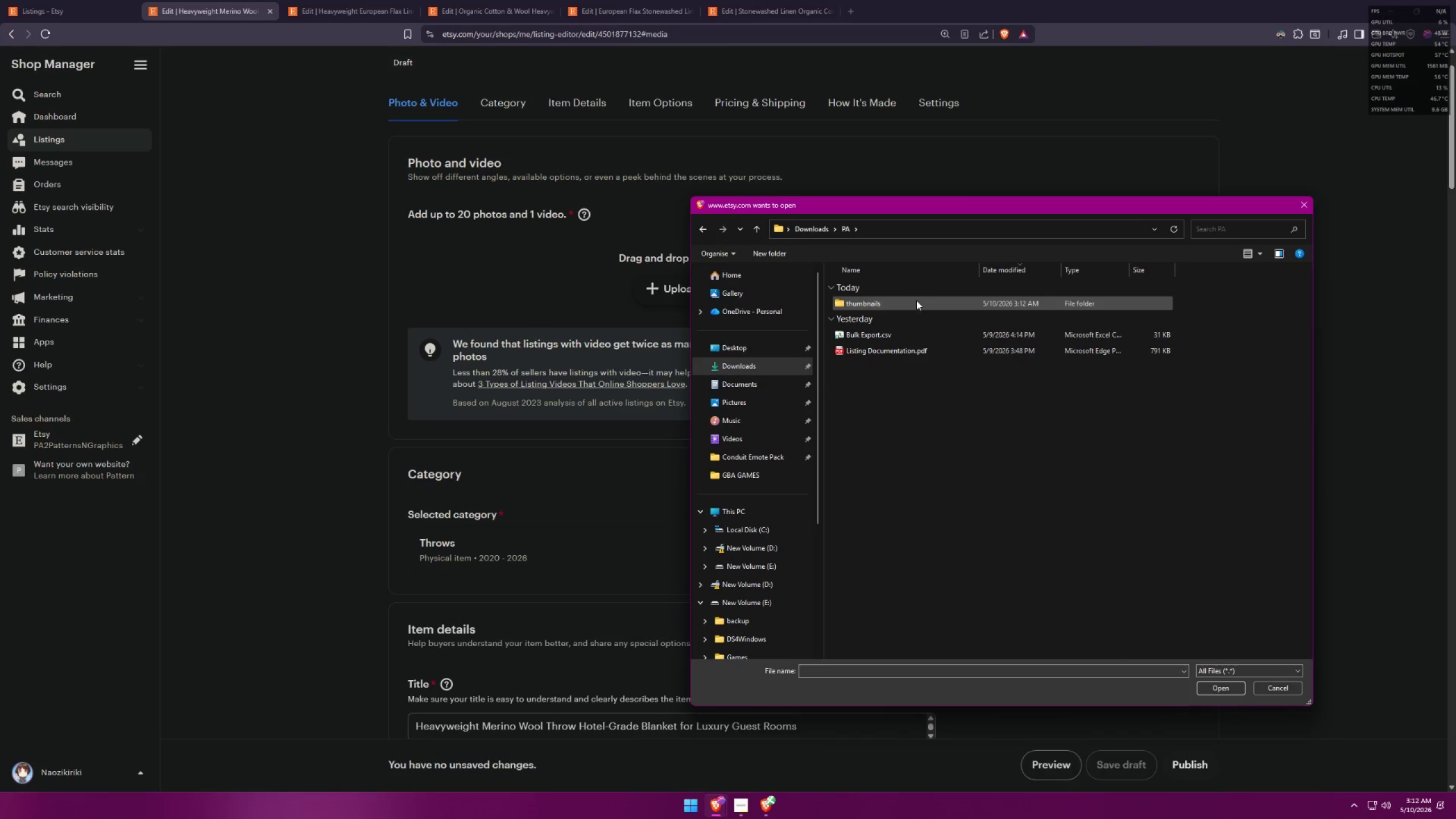 
double_click([916, 300])
 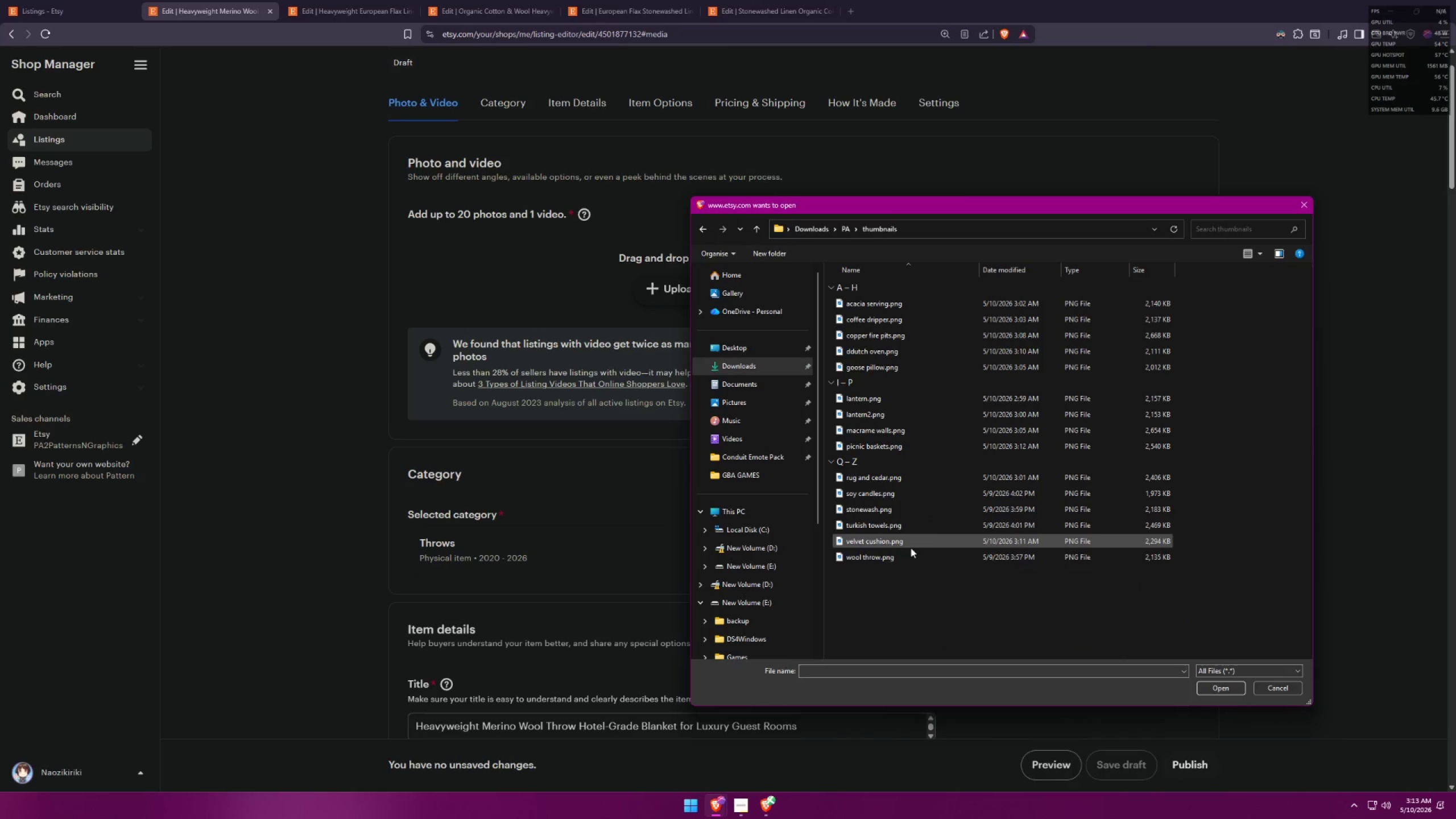 
wait(6.52)
 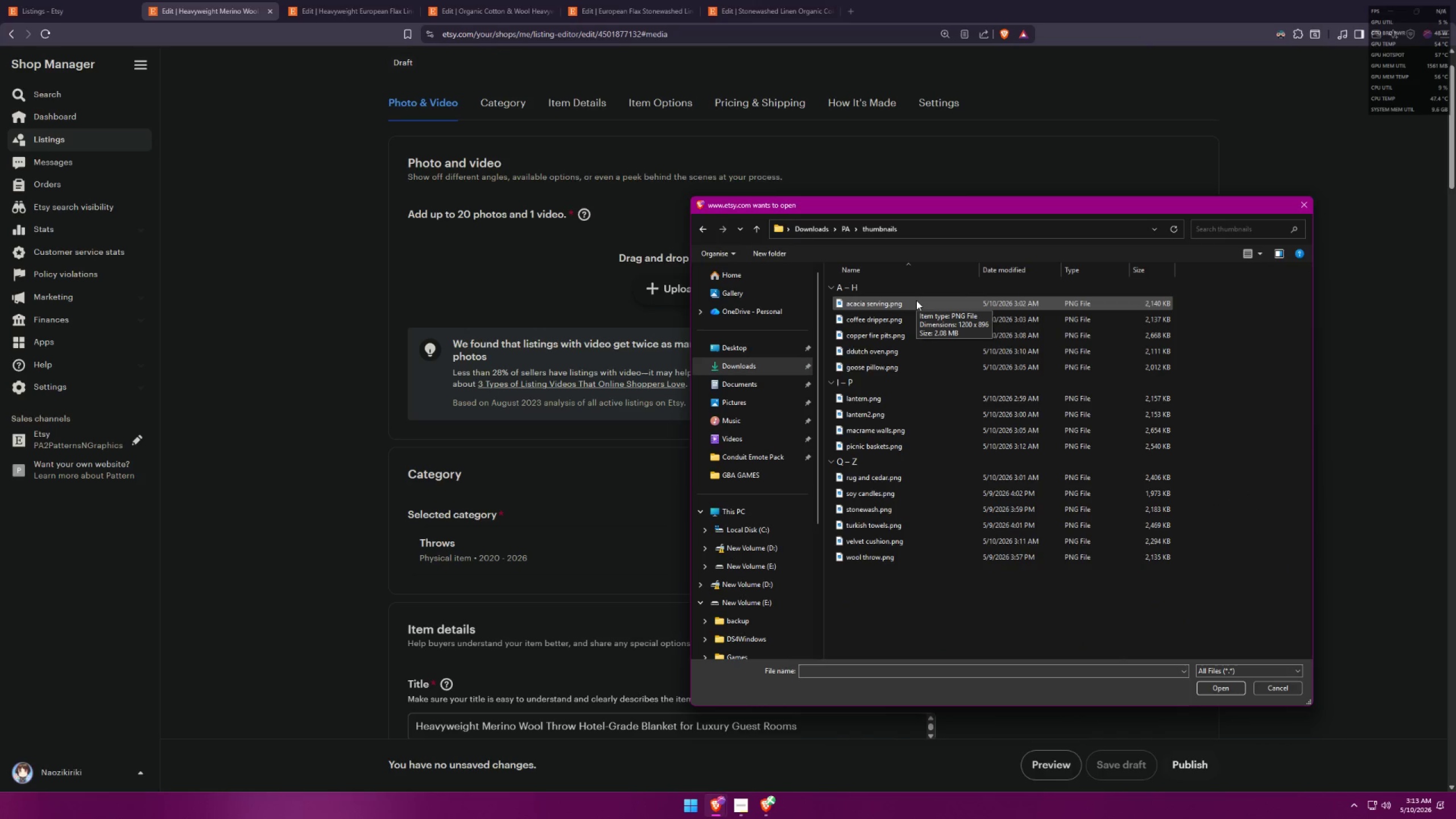 
double_click([905, 553])
 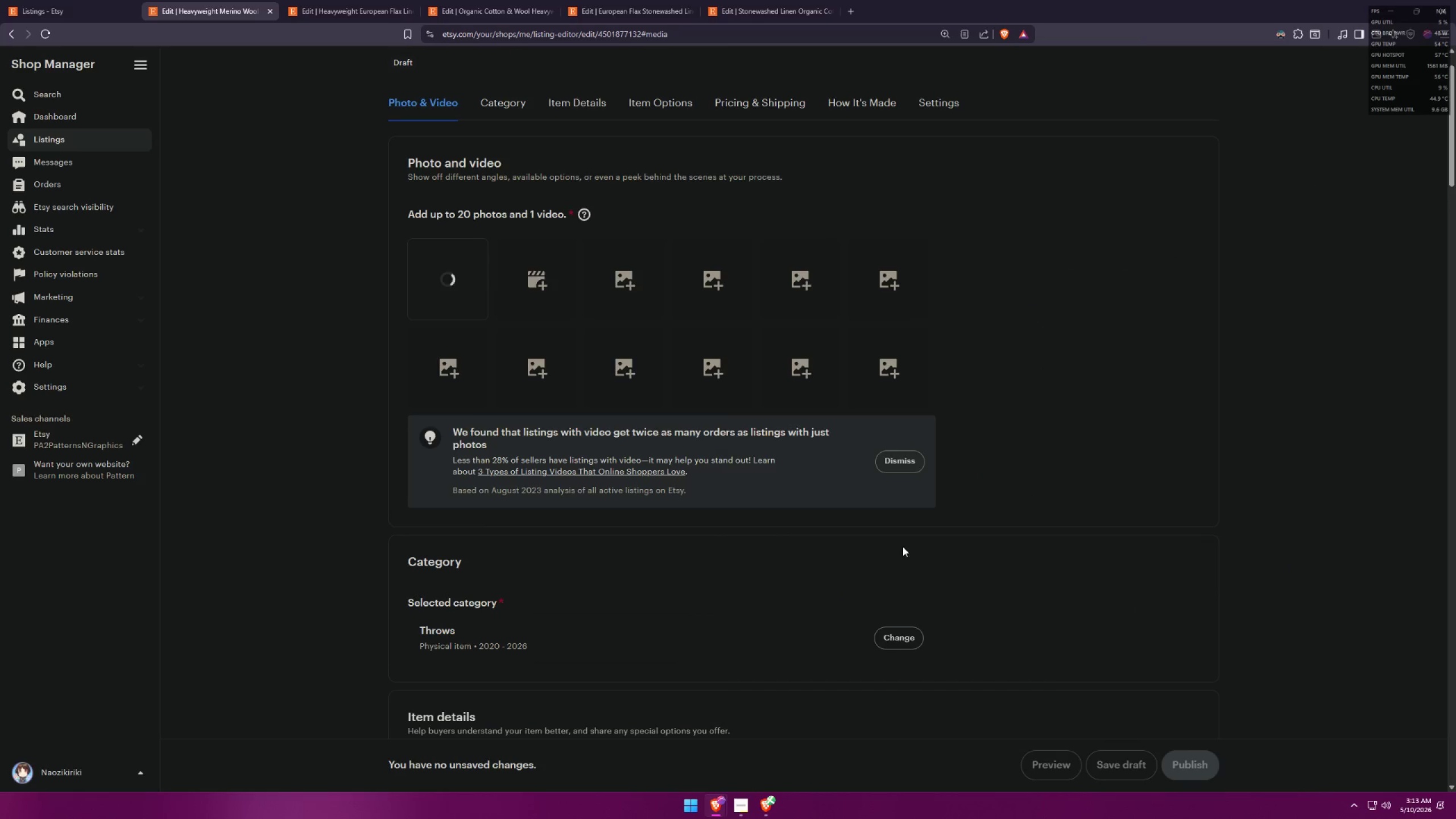 
mouse_move([815, 468])
 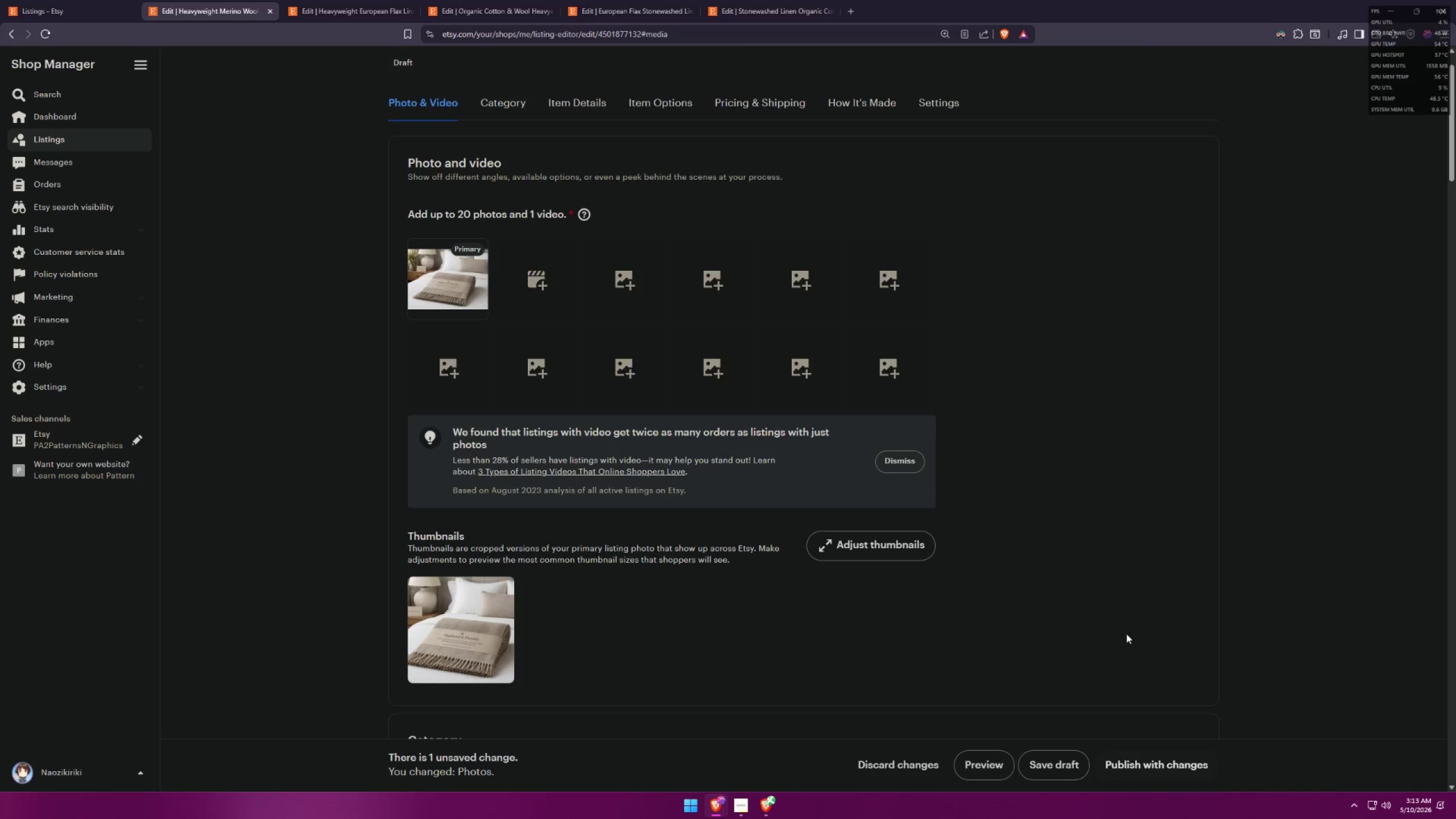 
left_click([1053, 756])
 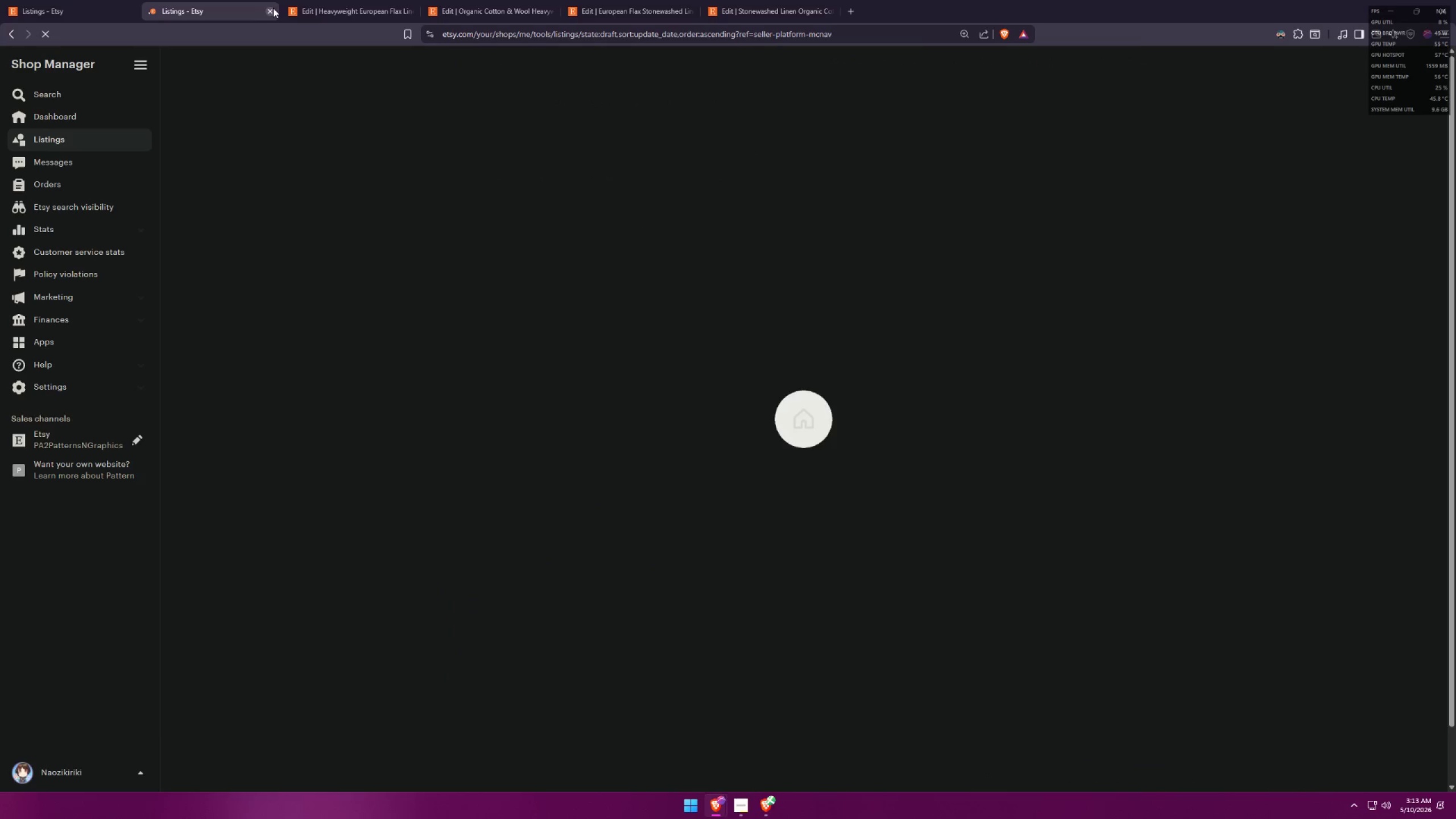 
left_click([271, 9])